 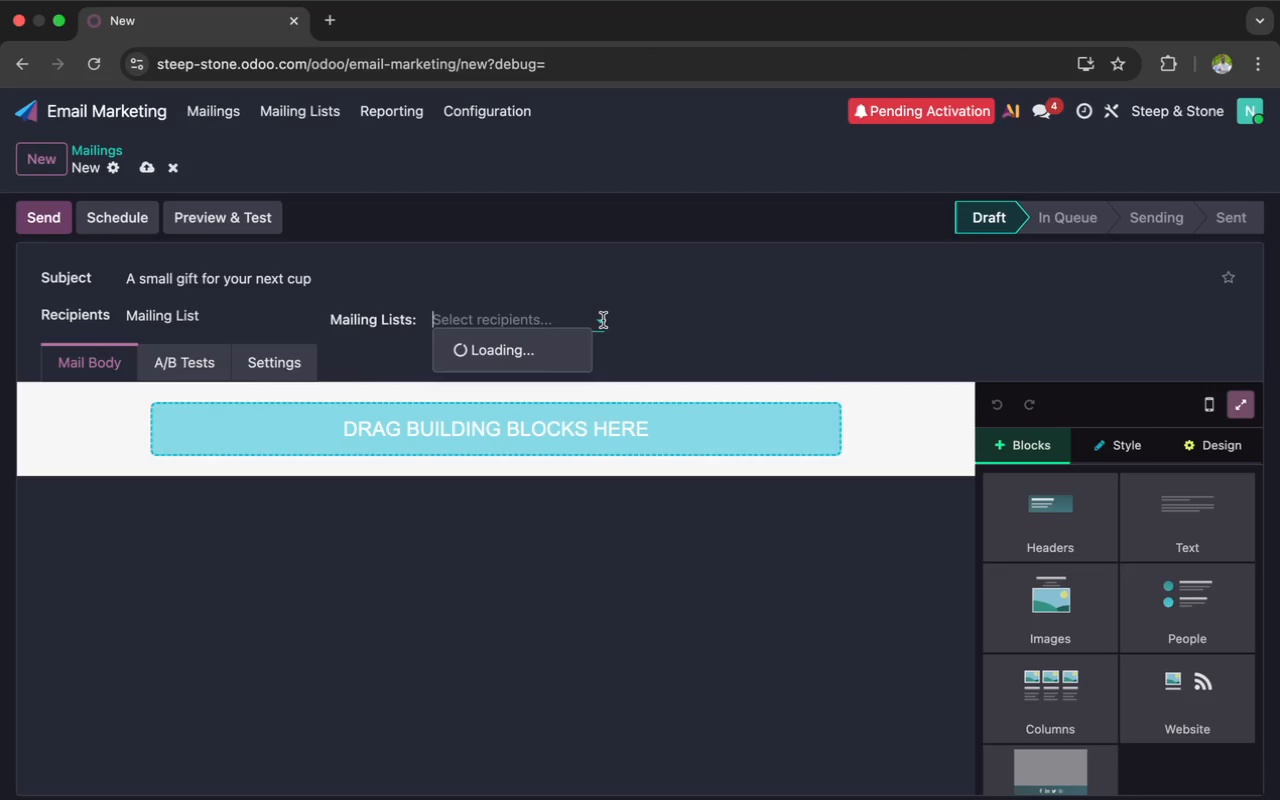 
mouse_move([578, 334])
 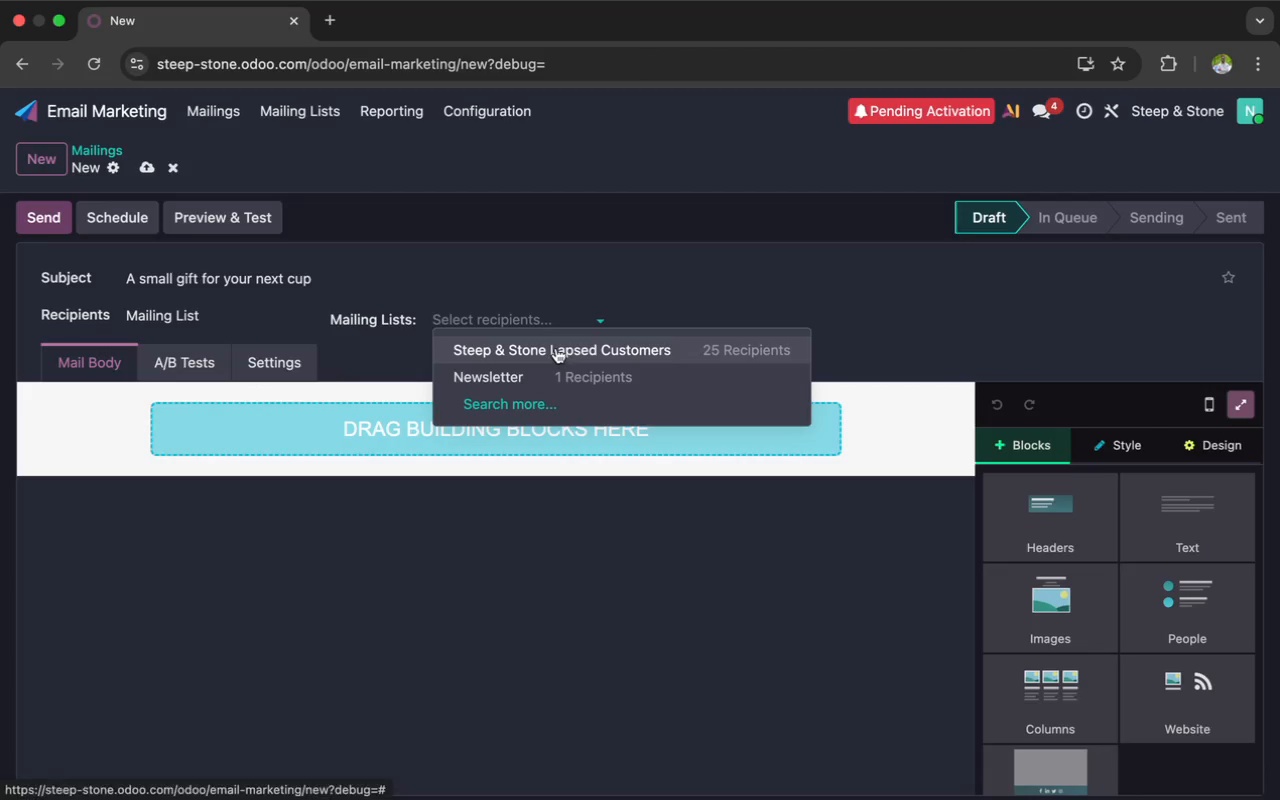 
left_click([556, 348])
 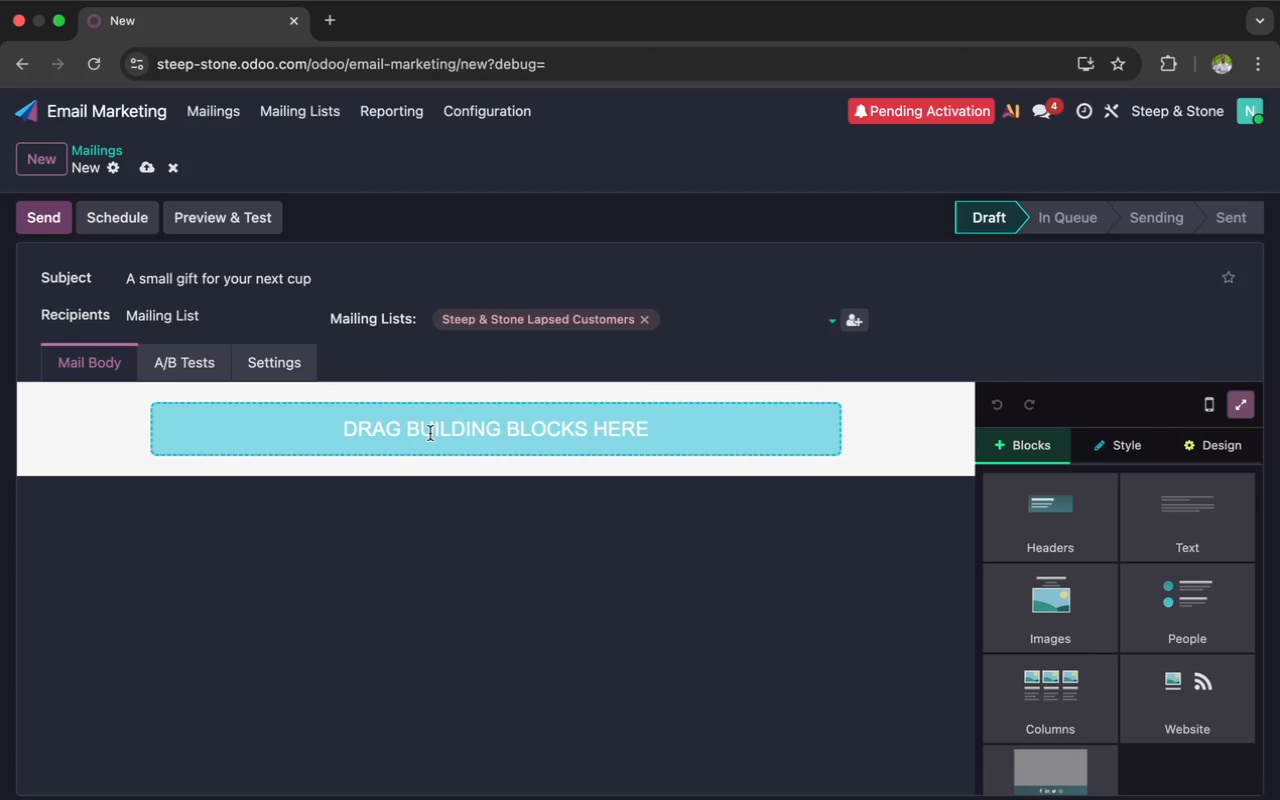 
wait(14.71)
 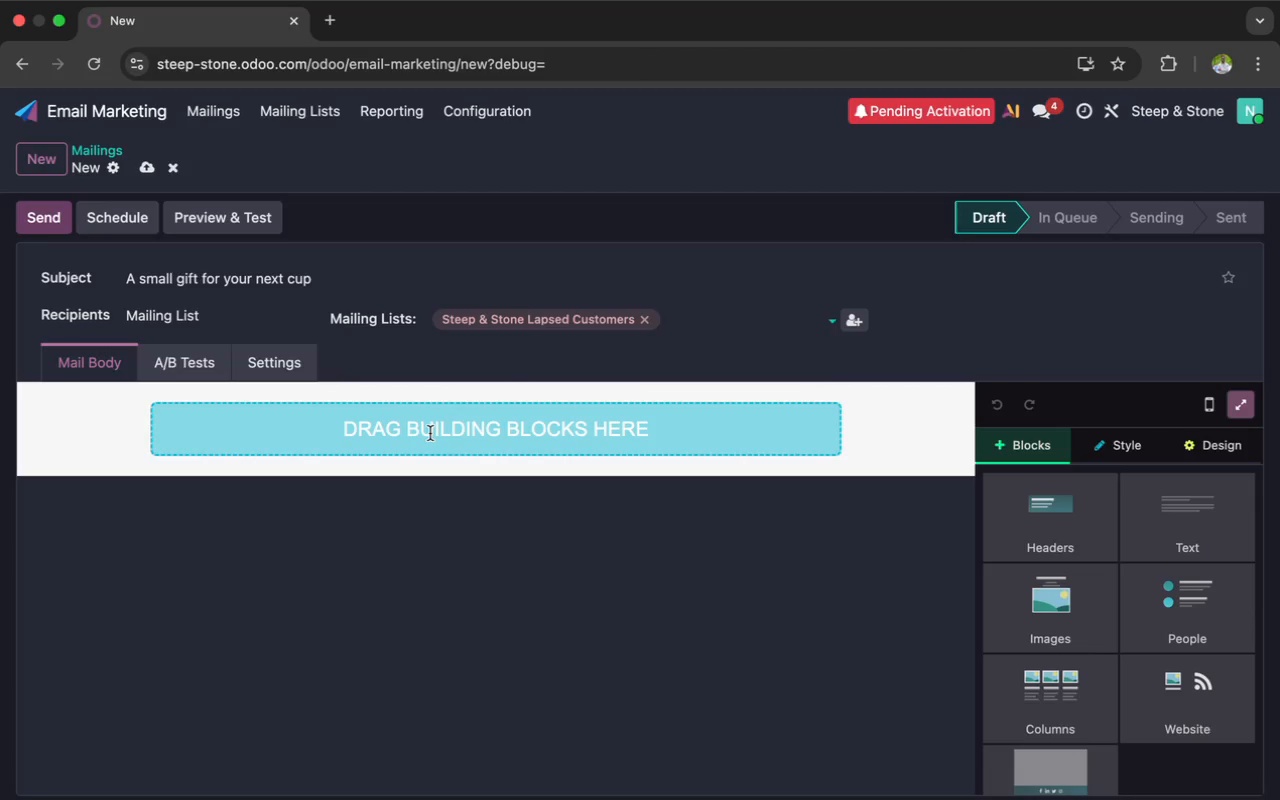 
left_click([1009, 508])
 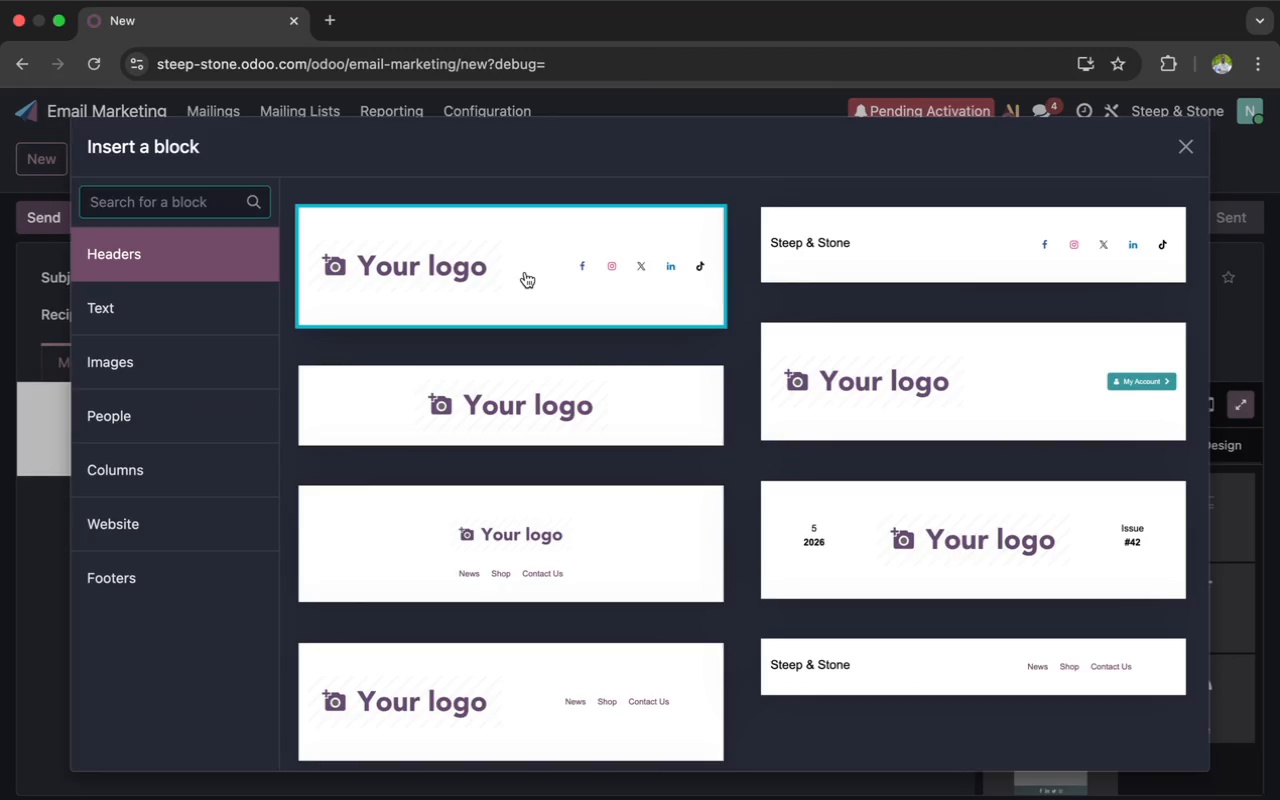 
wait(5.02)
 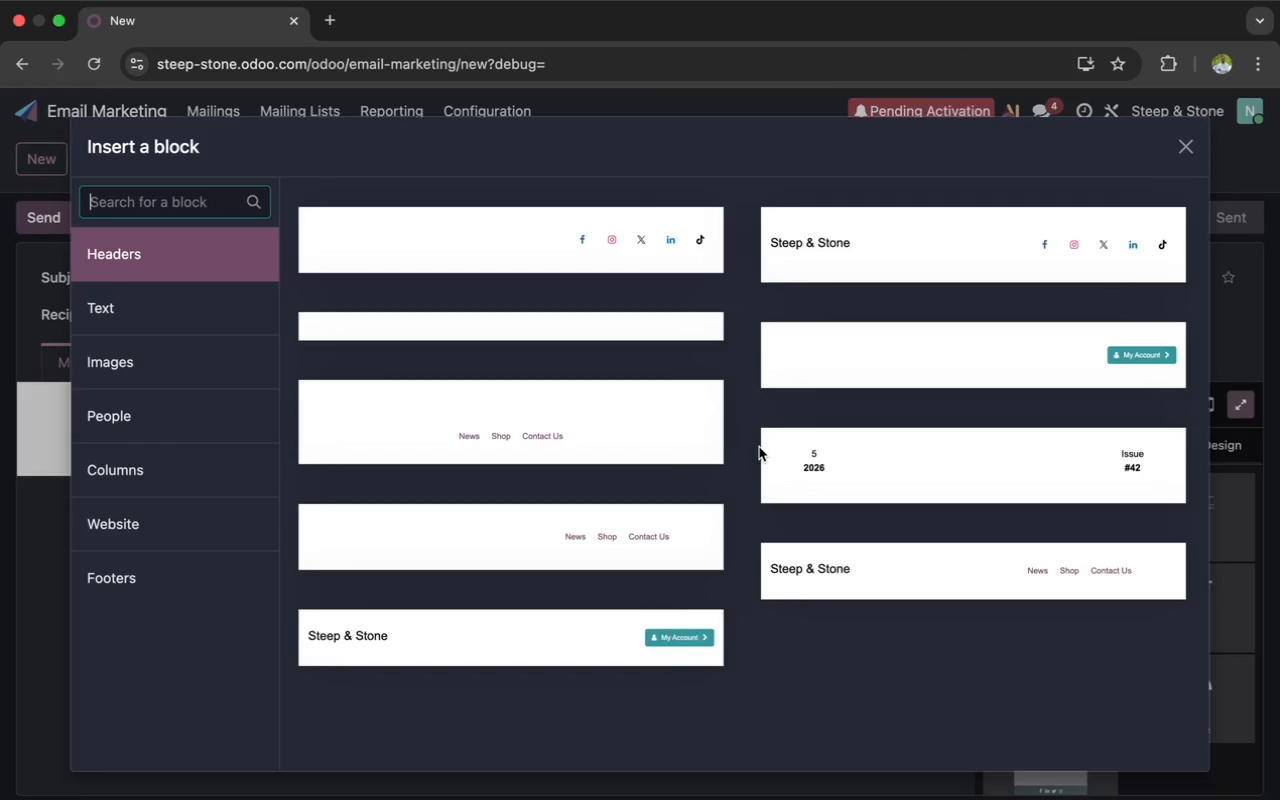 
left_click([525, 273])
 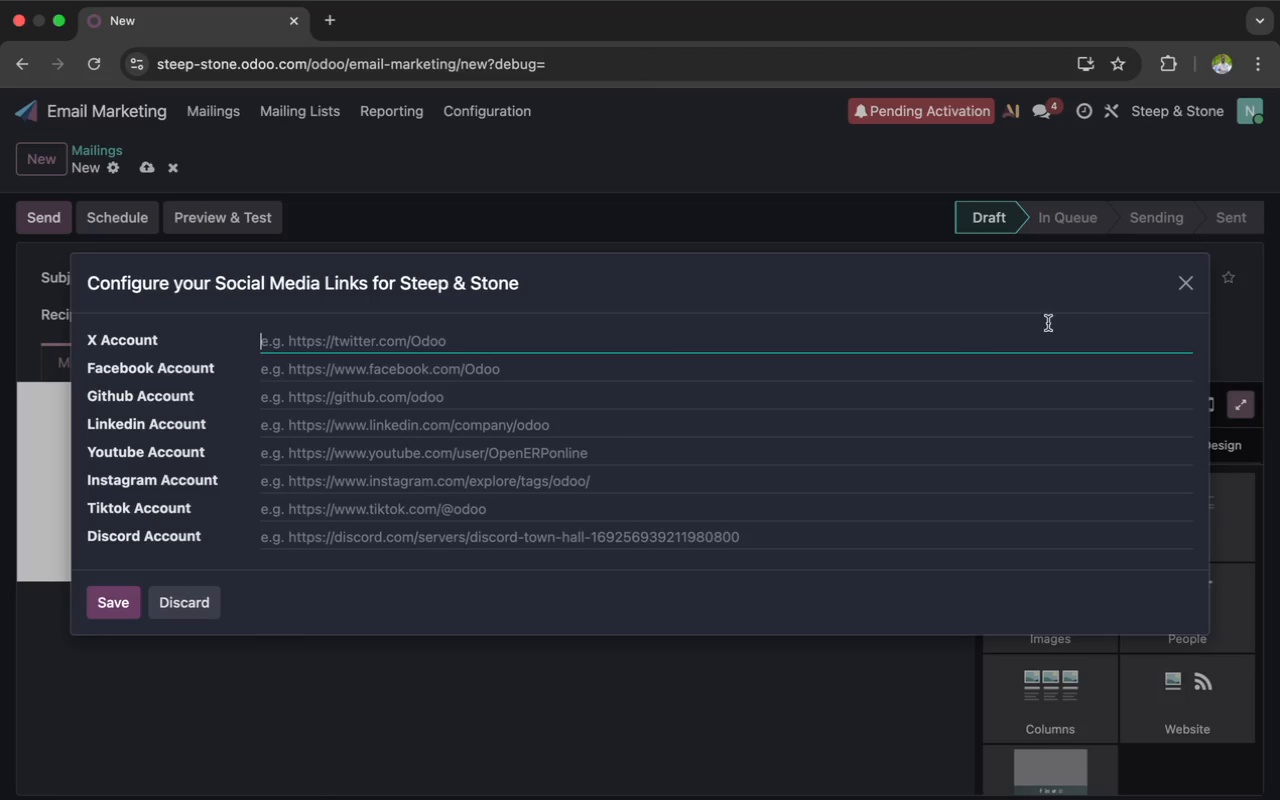 
left_click([1176, 286])
 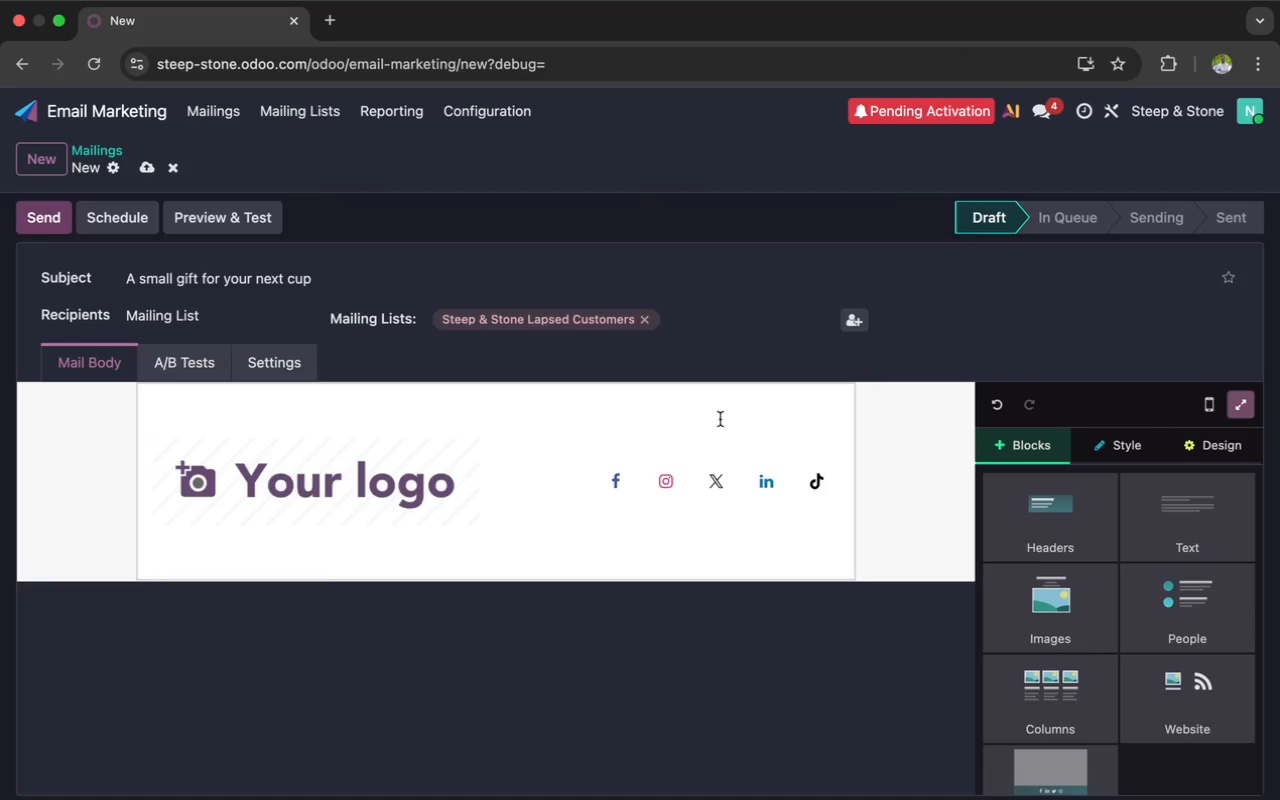 
left_click([612, 429])
 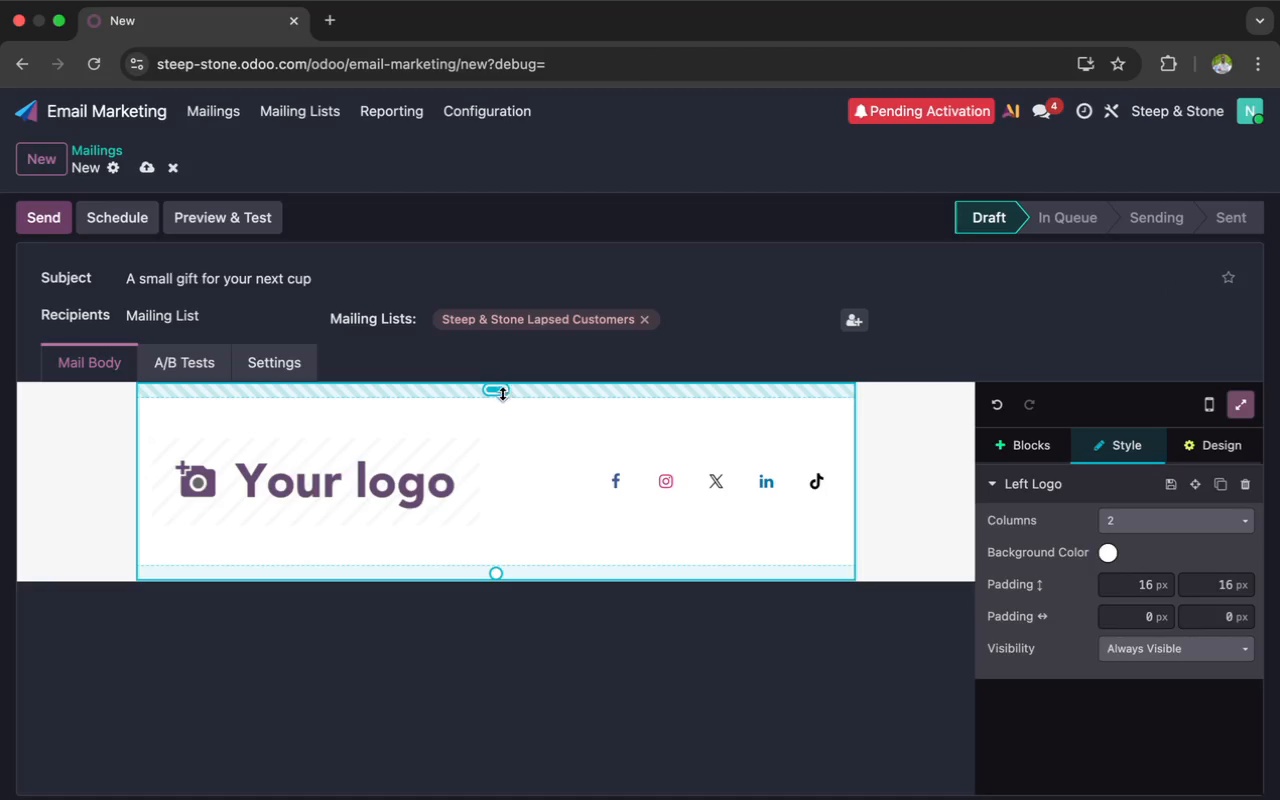 
left_click([500, 389])
 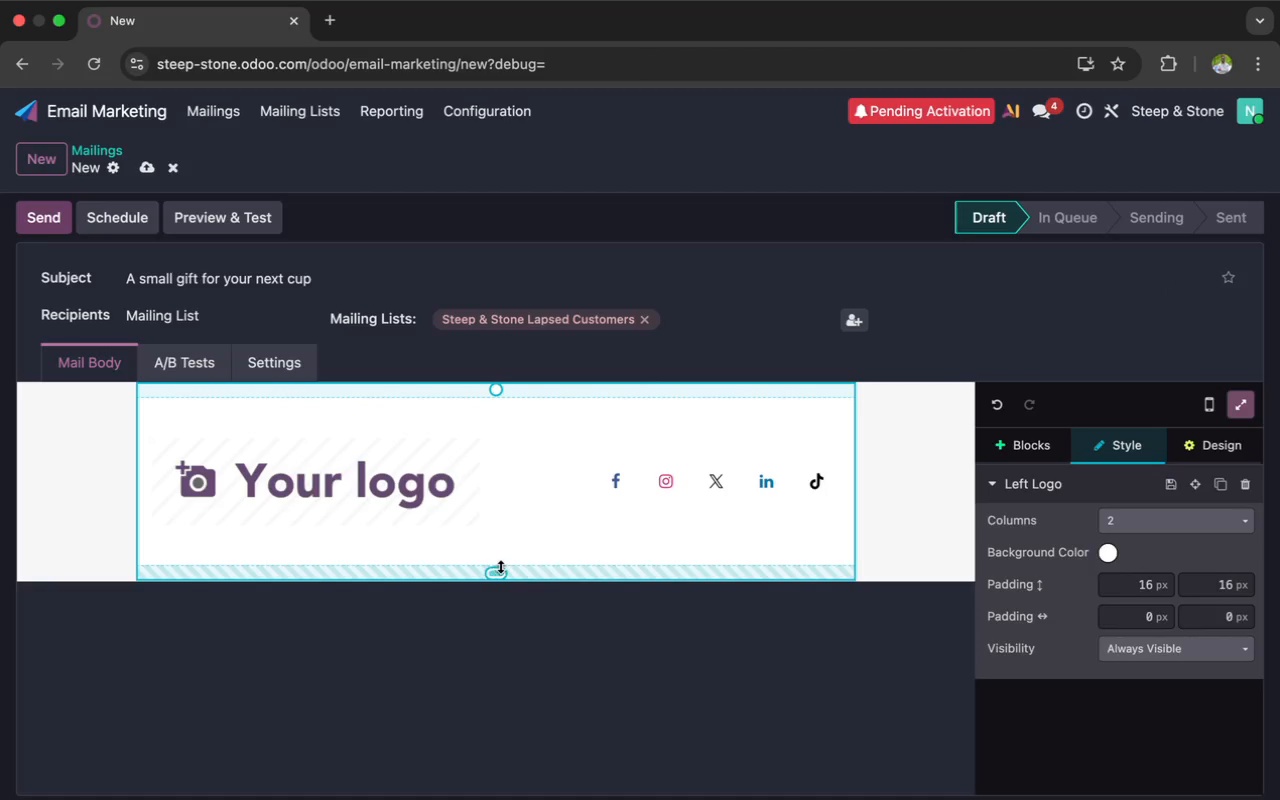 
left_click([499, 572])
 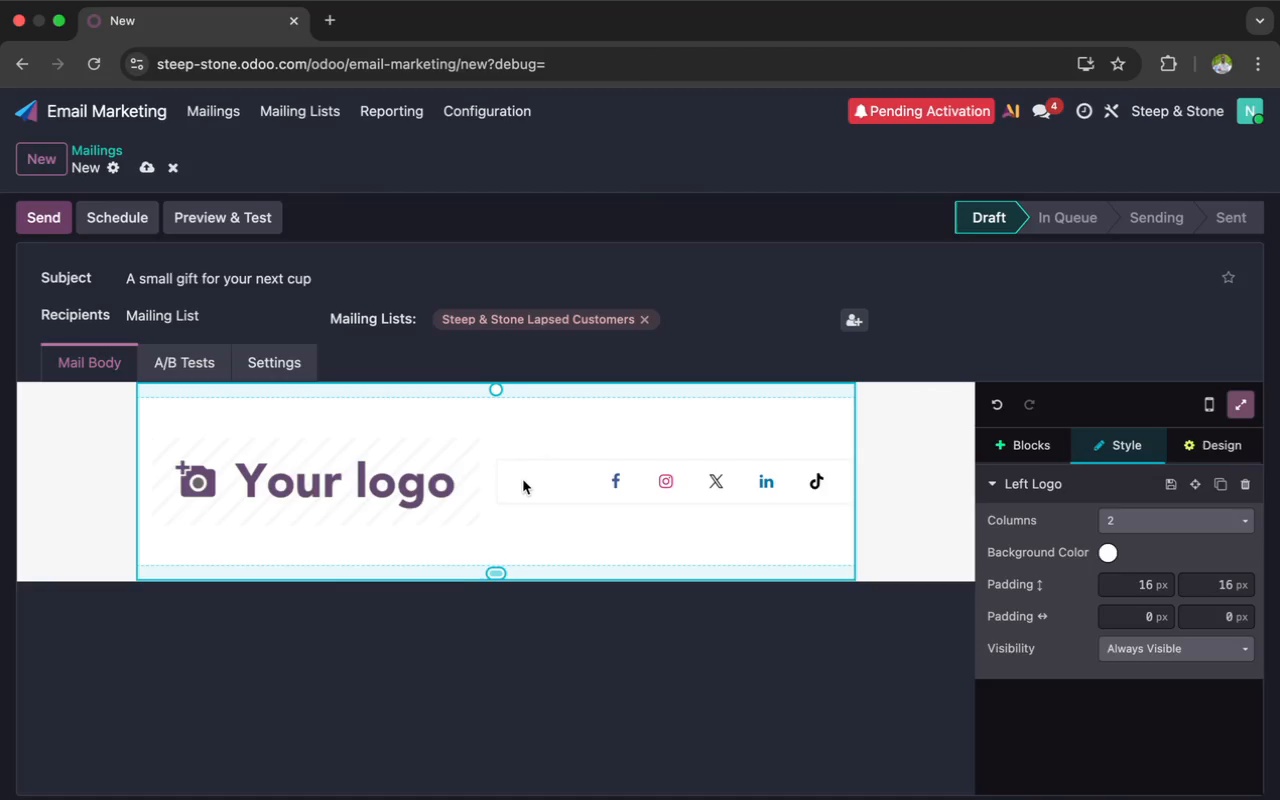 
left_click([522, 480])
 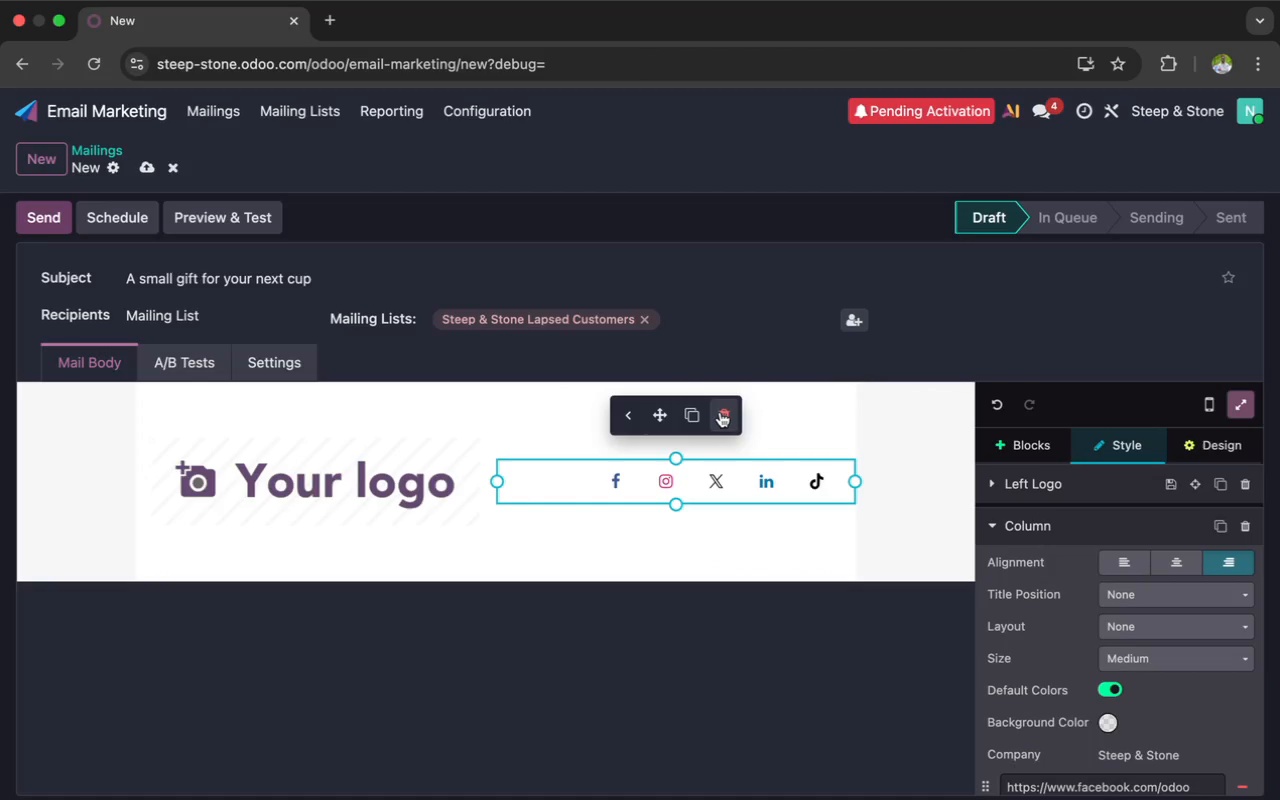 
left_click([721, 412])
 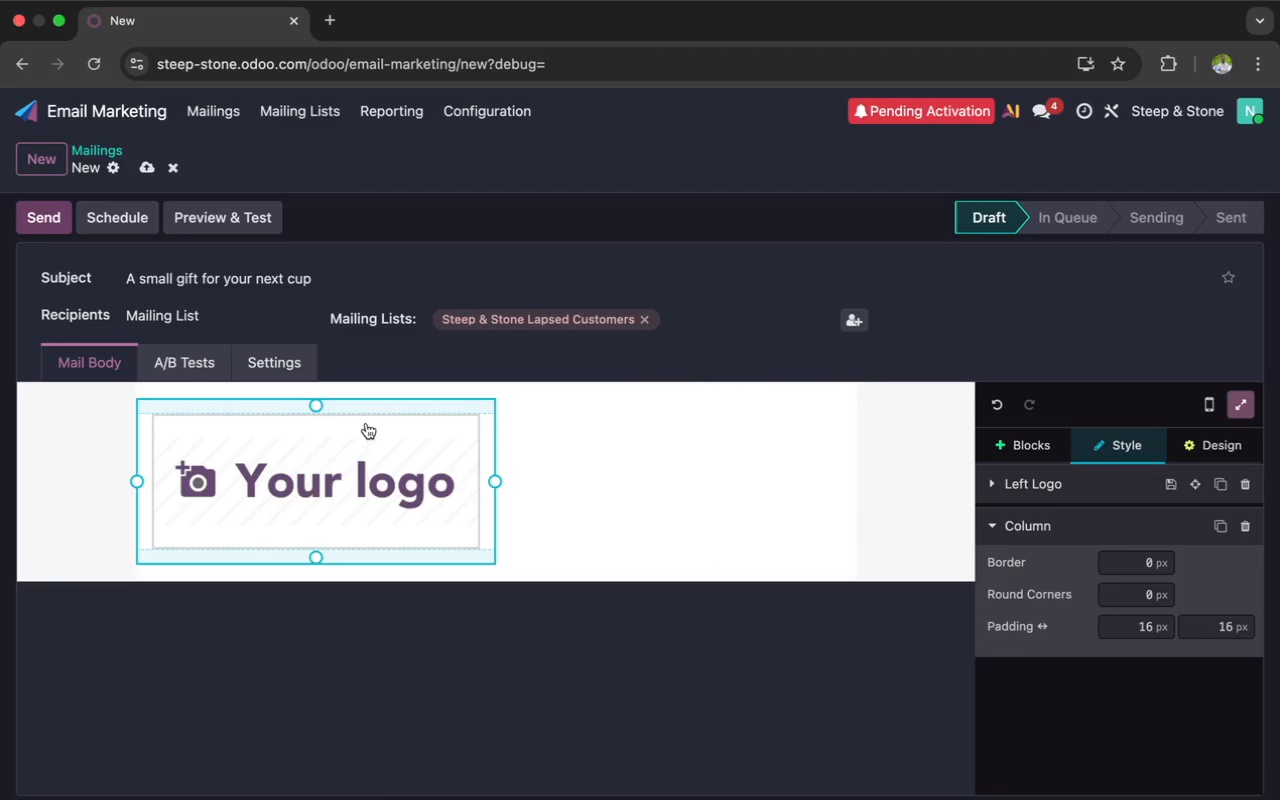 
left_click([367, 426])
 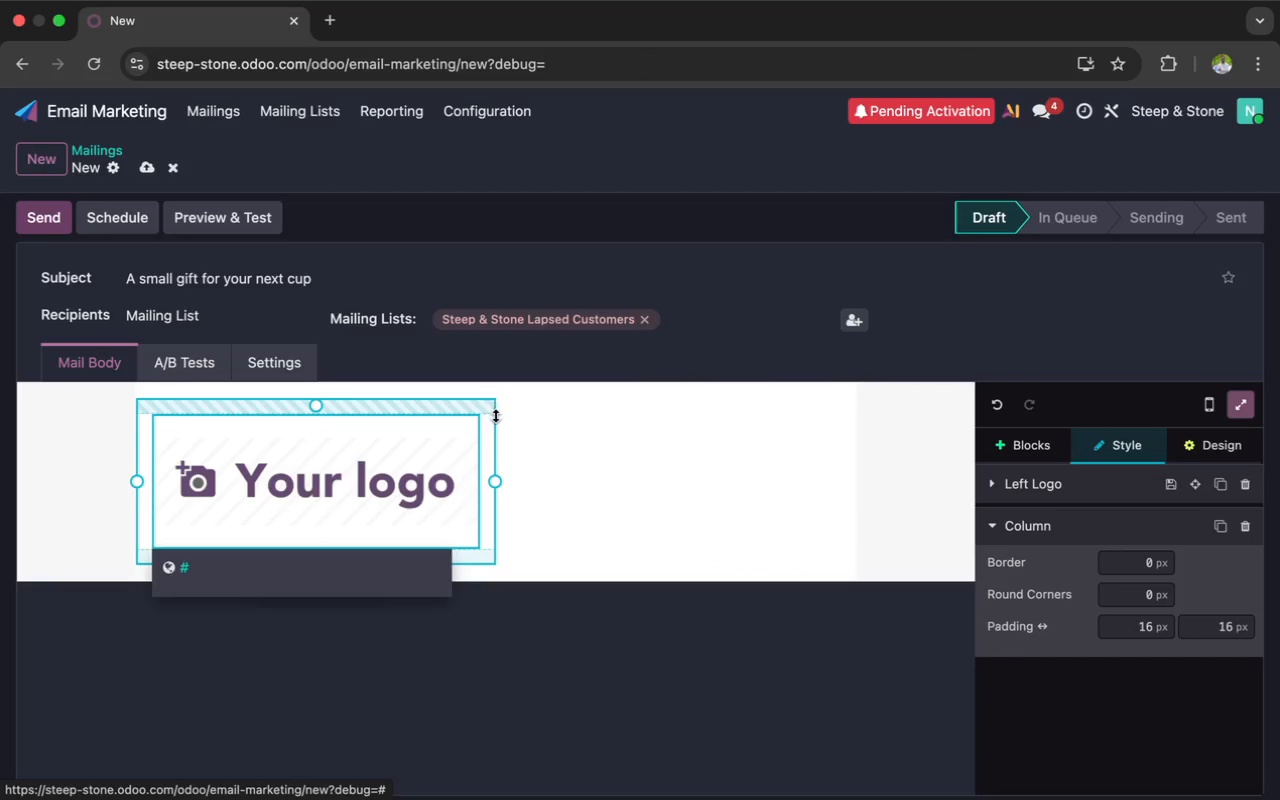 
left_click([495, 431])
 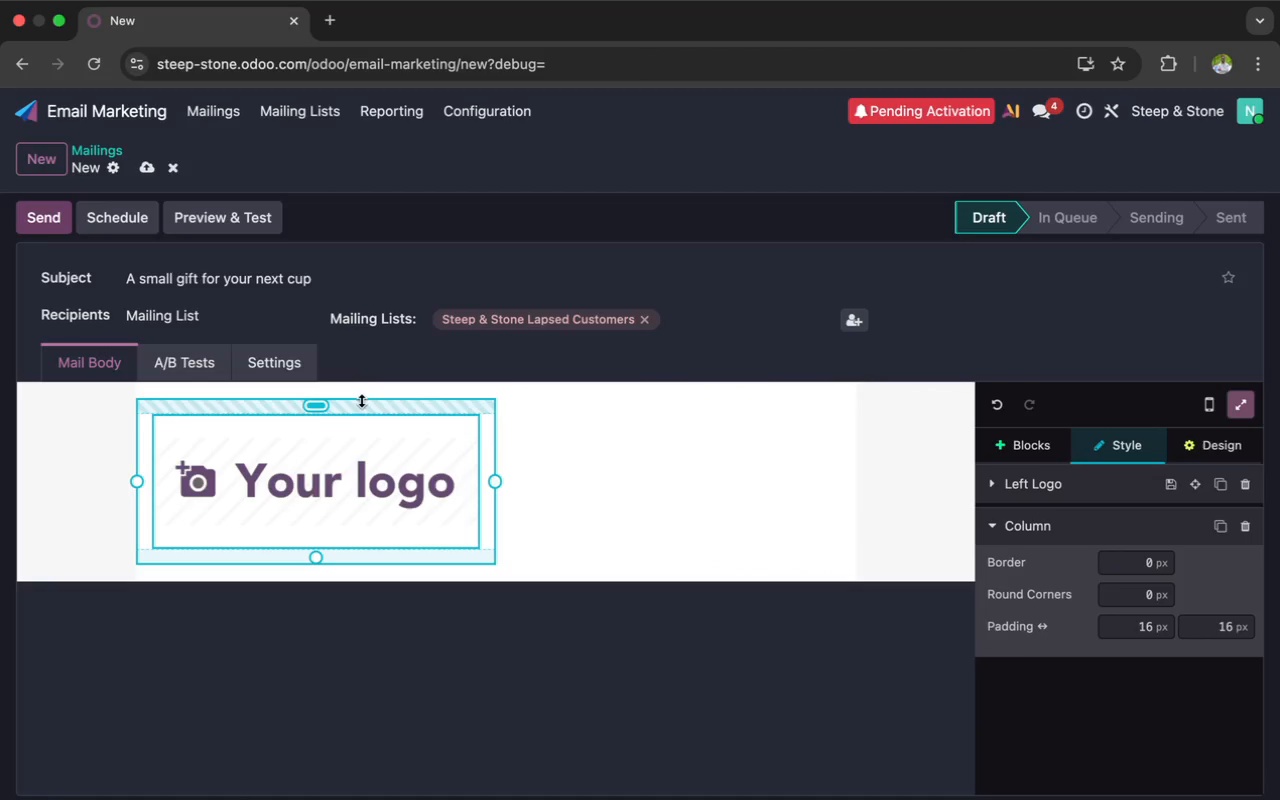 
left_click([334, 445])
 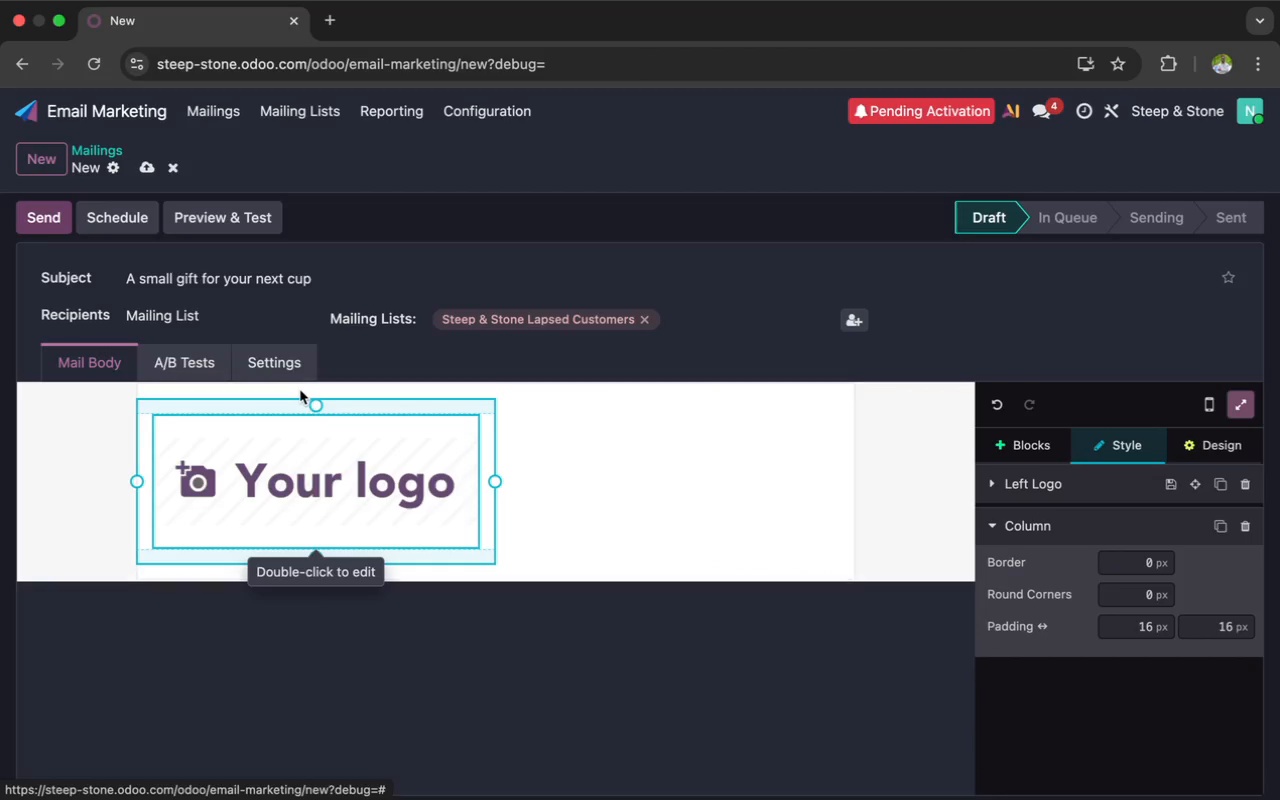 
left_click([298, 390])
 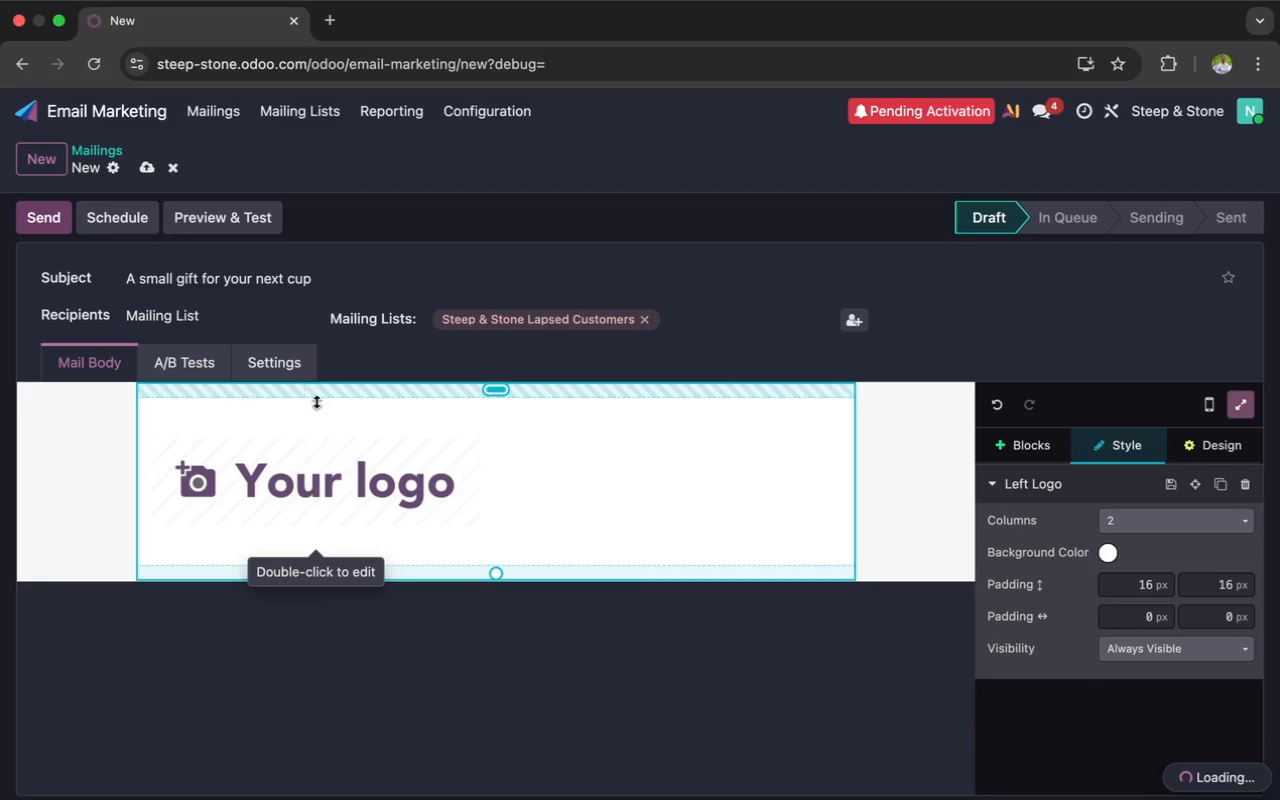 
left_click([331, 467])
 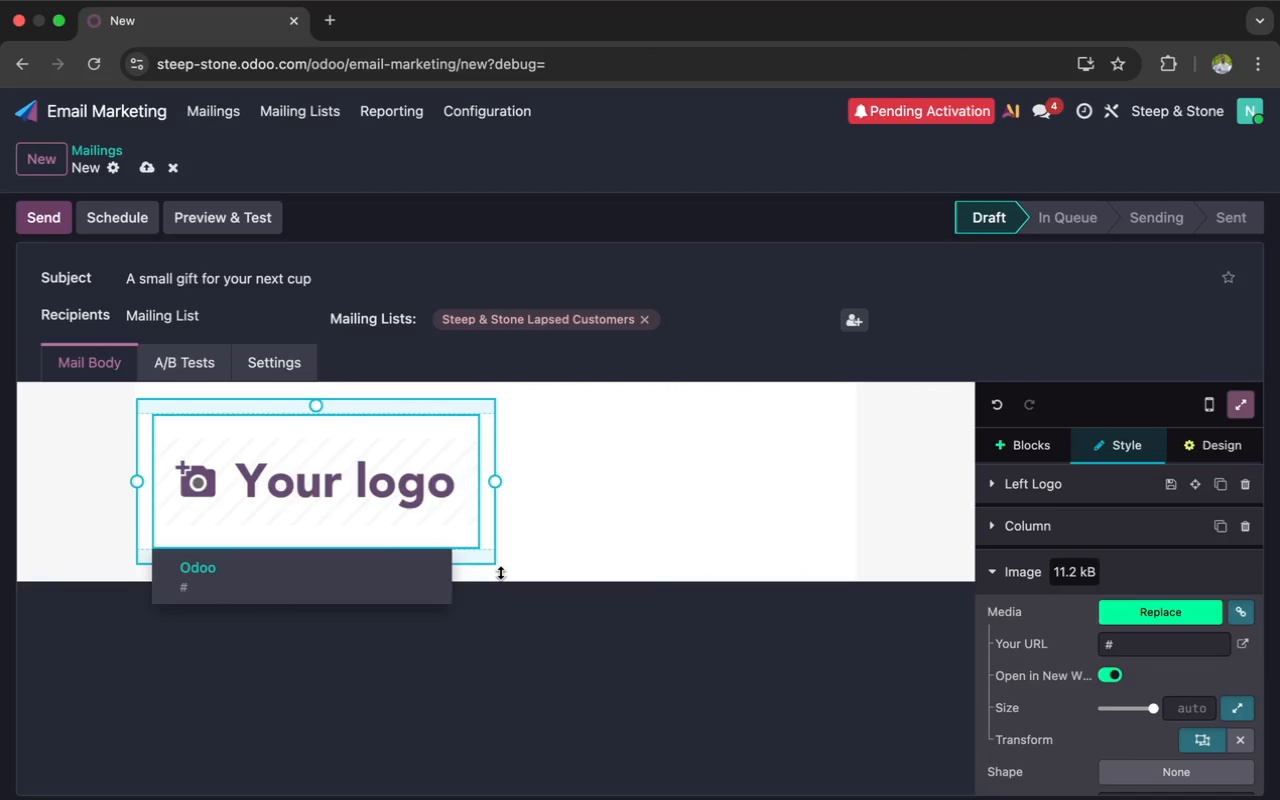 
left_click([498, 575])
 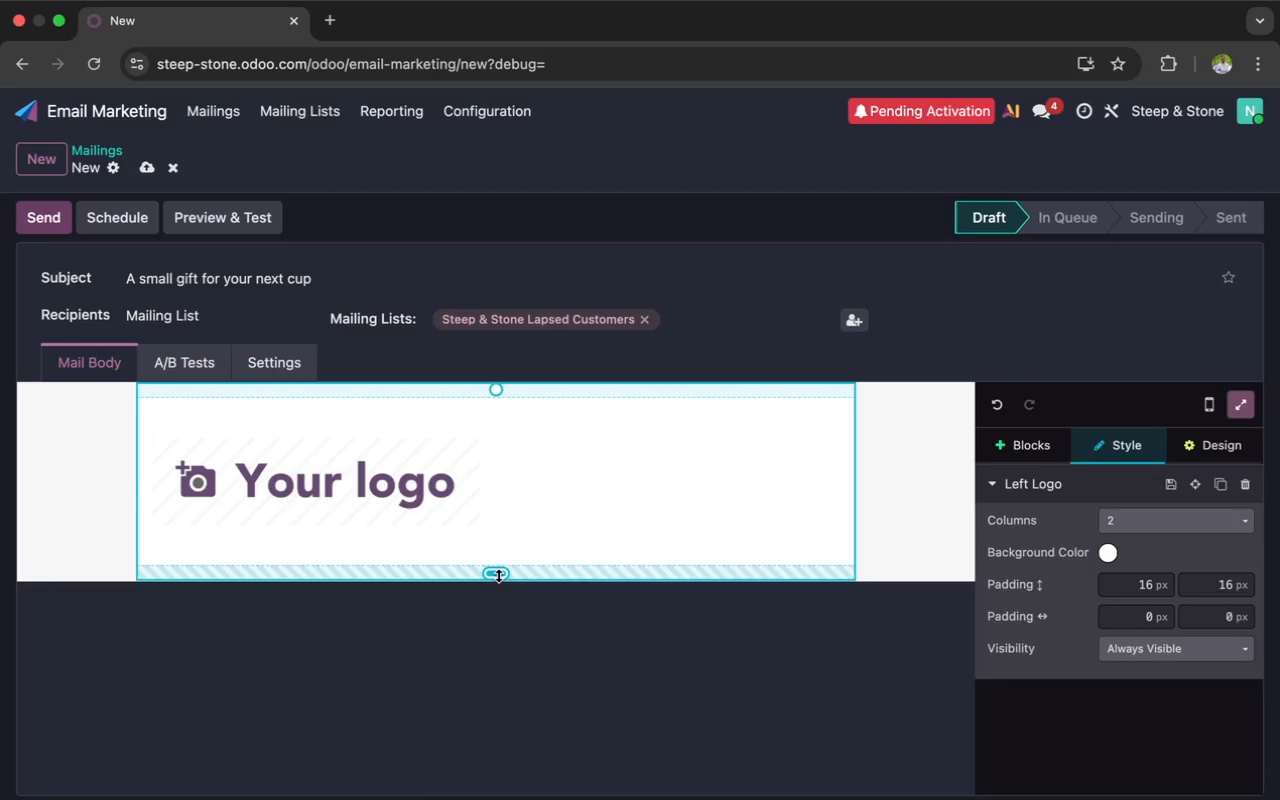 
key(Backspace)
 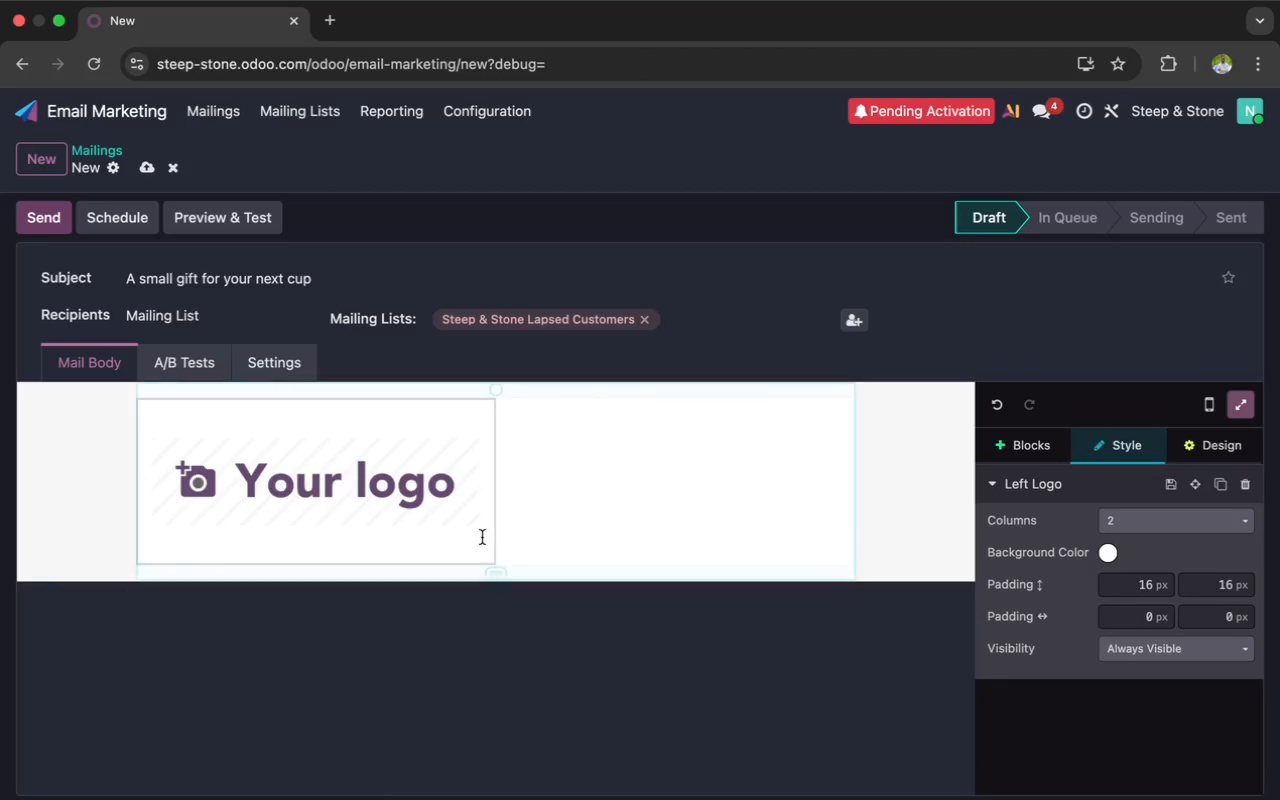 
left_click([477, 534])
 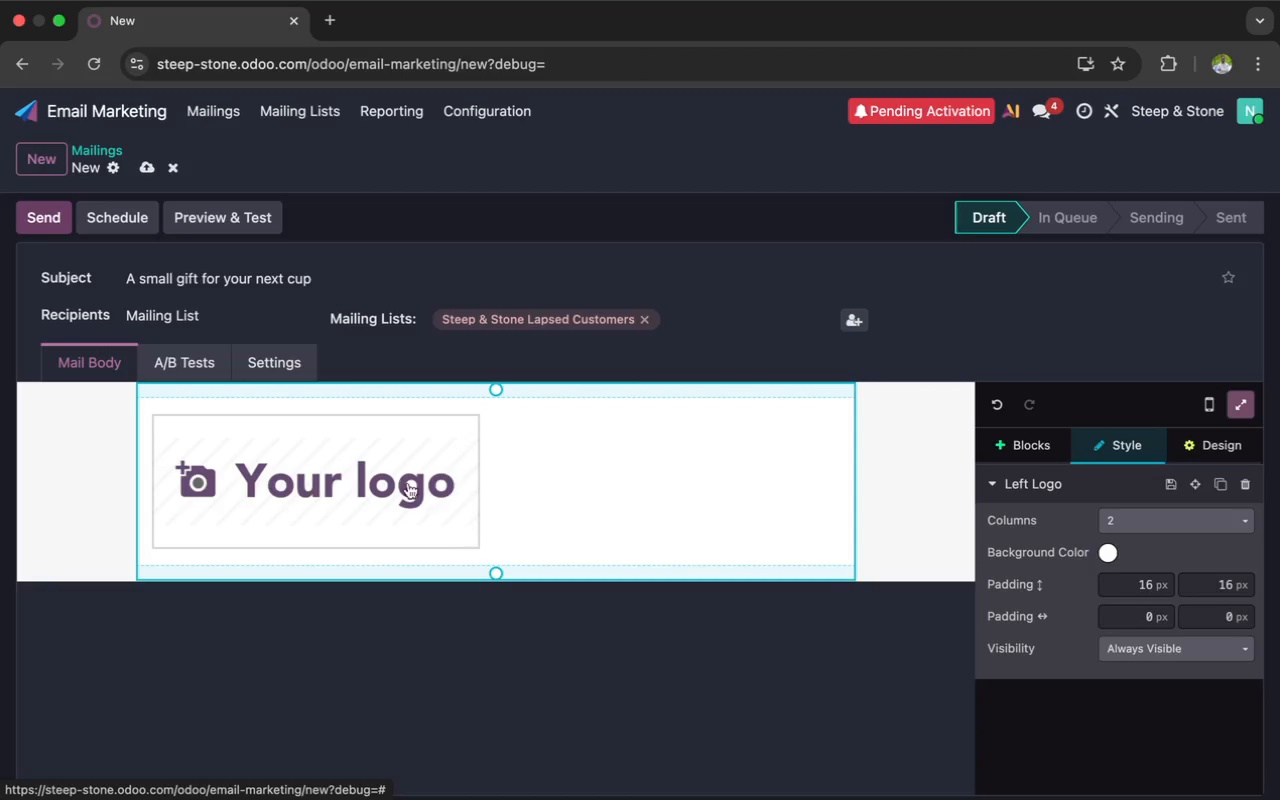 
left_click([382, 483])
 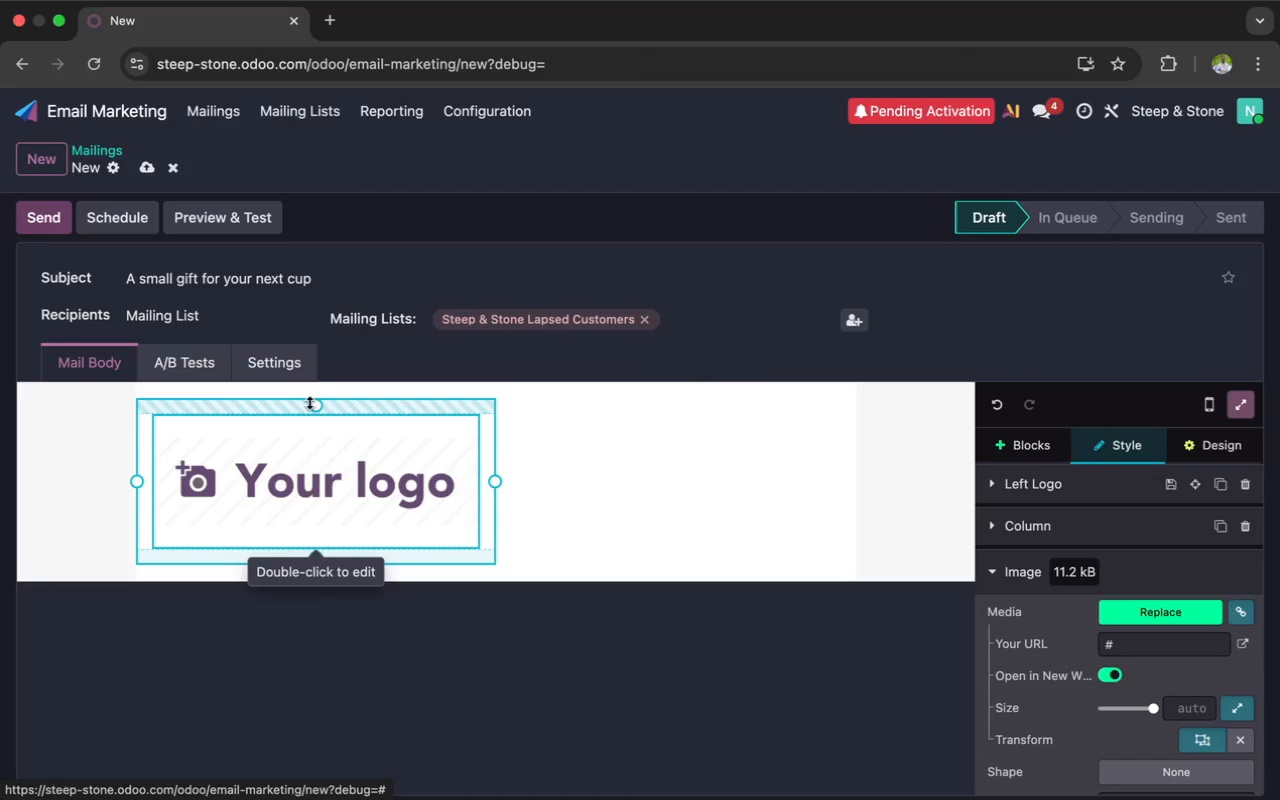 
left_click([313, 397])
 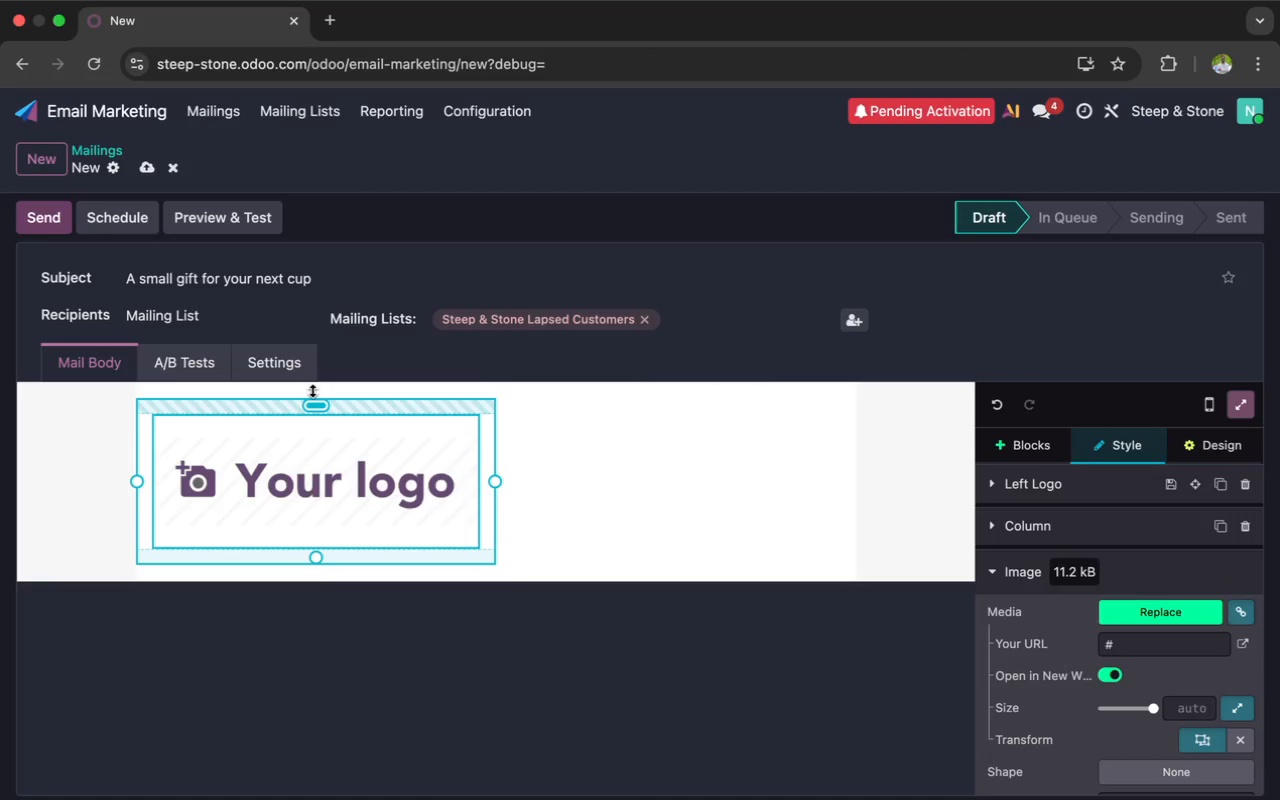 
left_click([312, 390])
 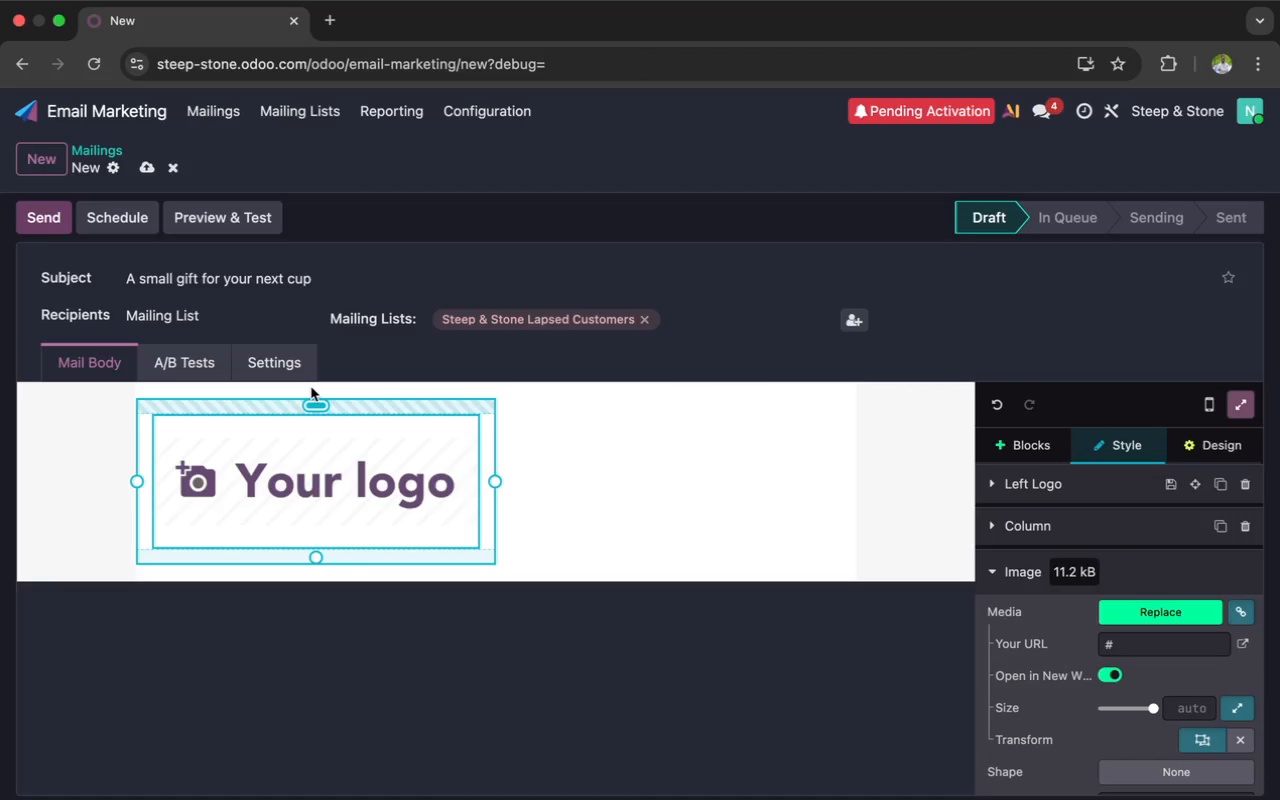 
left_click([311, 387])
 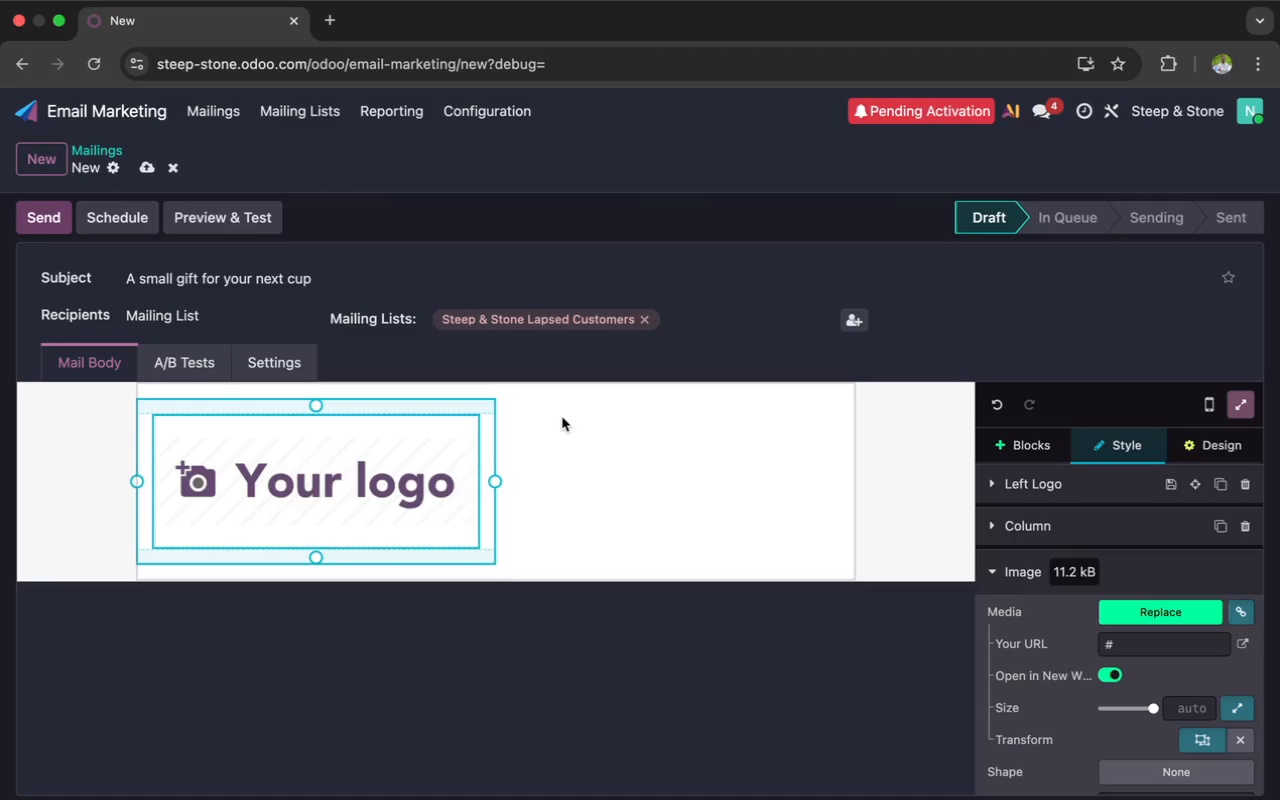 
left_click([561, 421])
 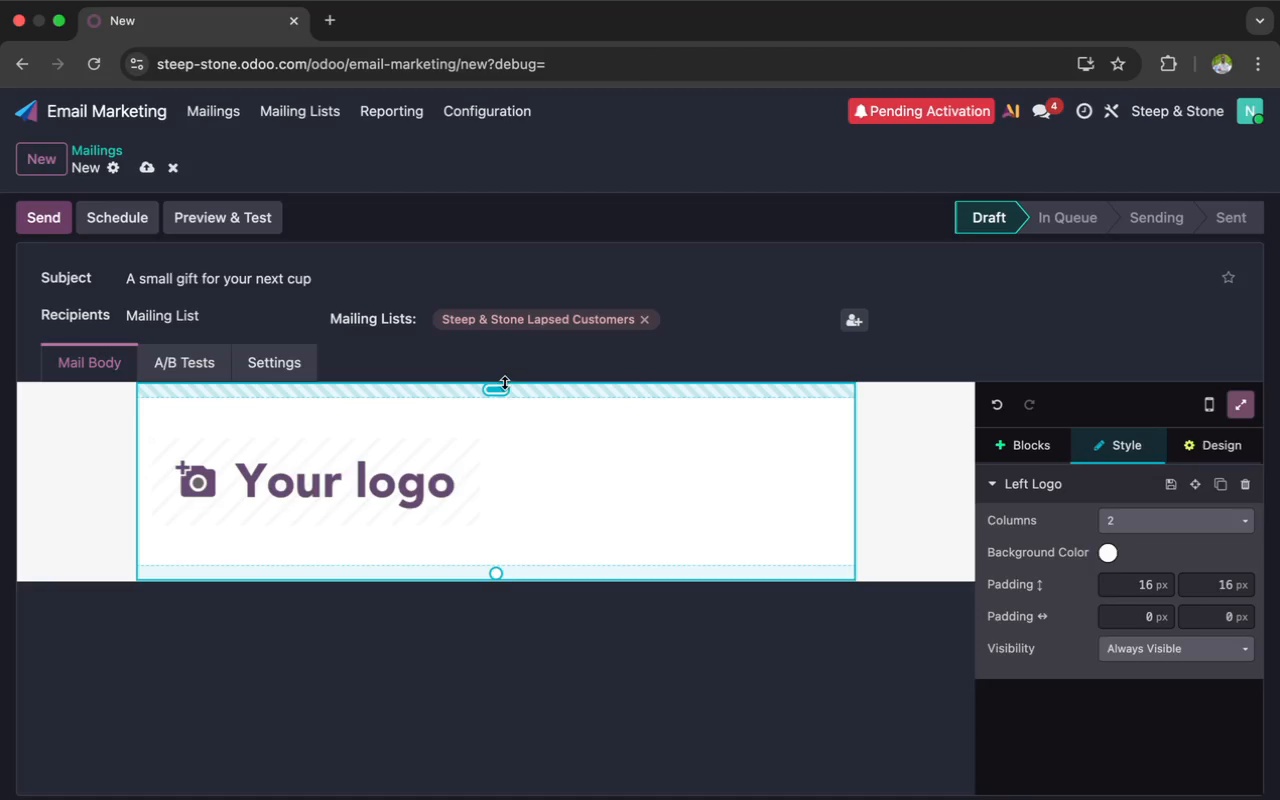 
left_click([494, 371])
 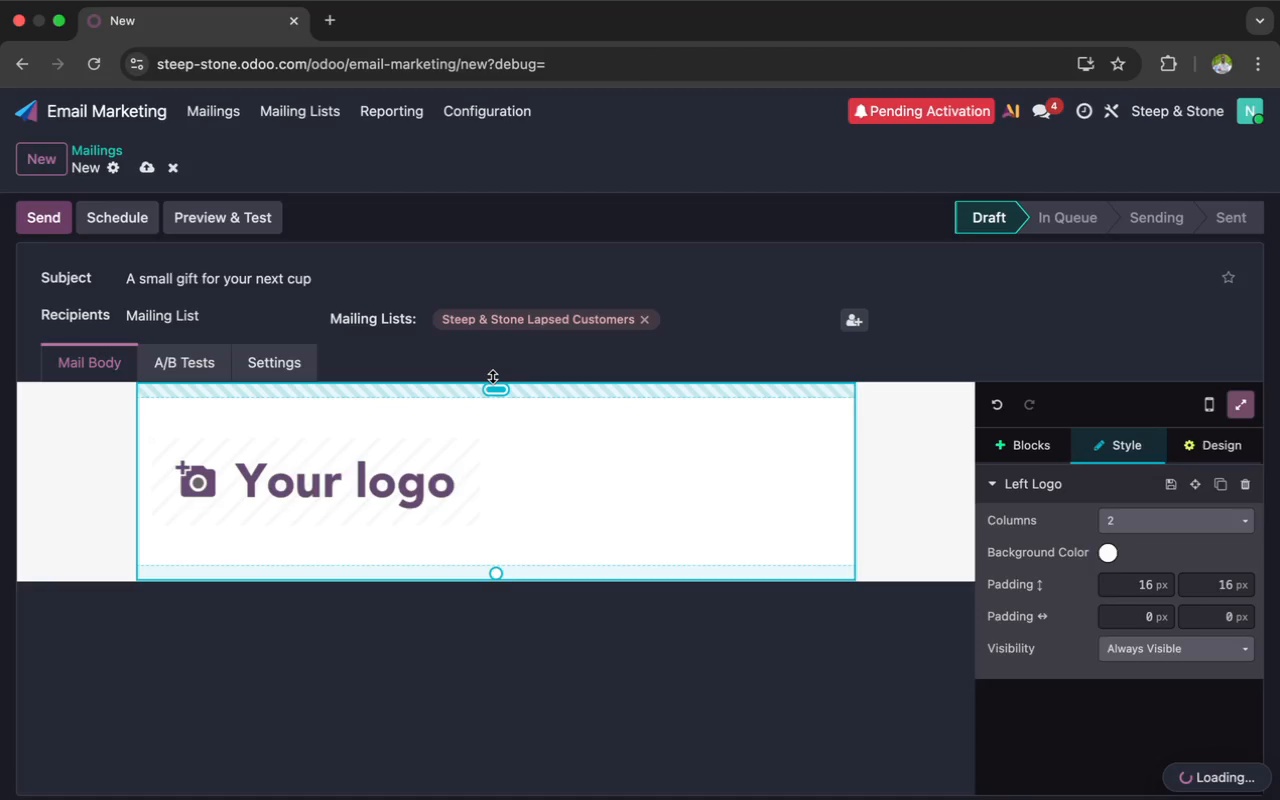 
key(Backspace)
 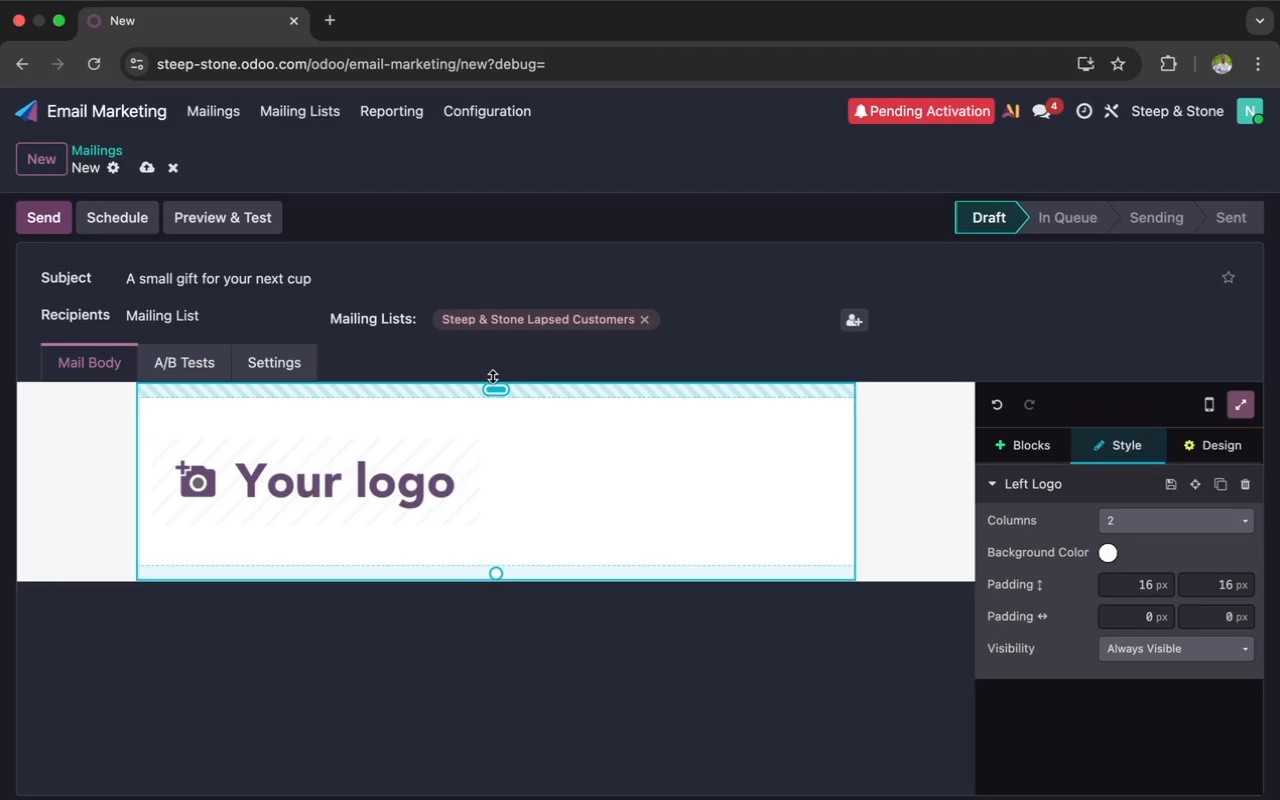 
key(Backspace)
 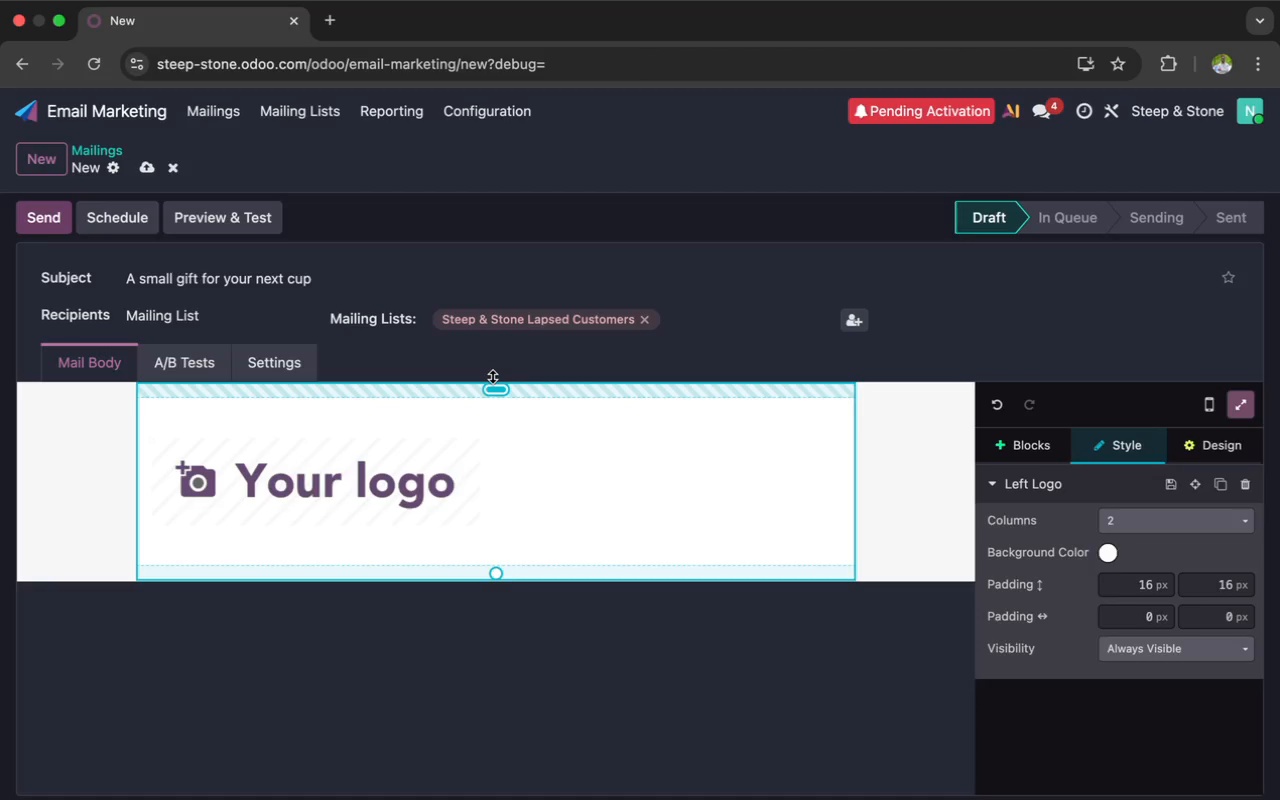 
key(Backspace)
 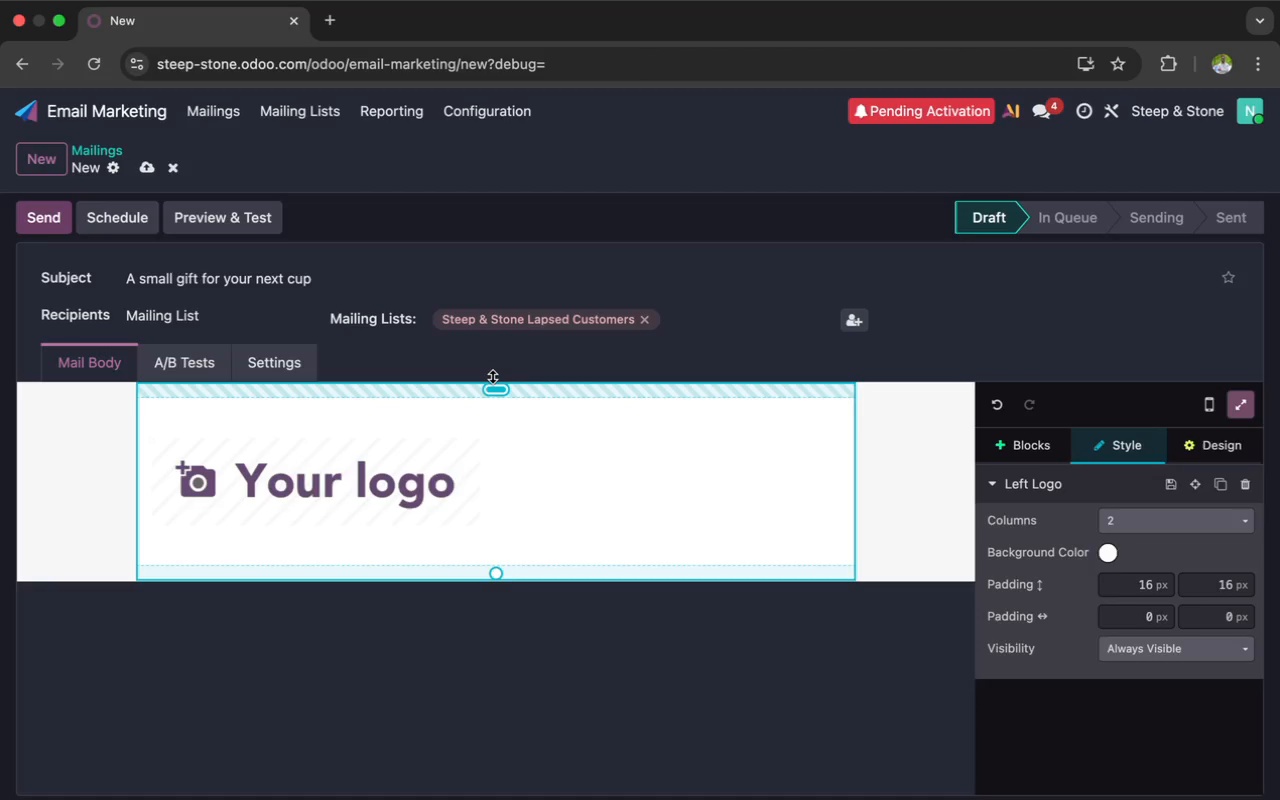 
key(Backspace)
 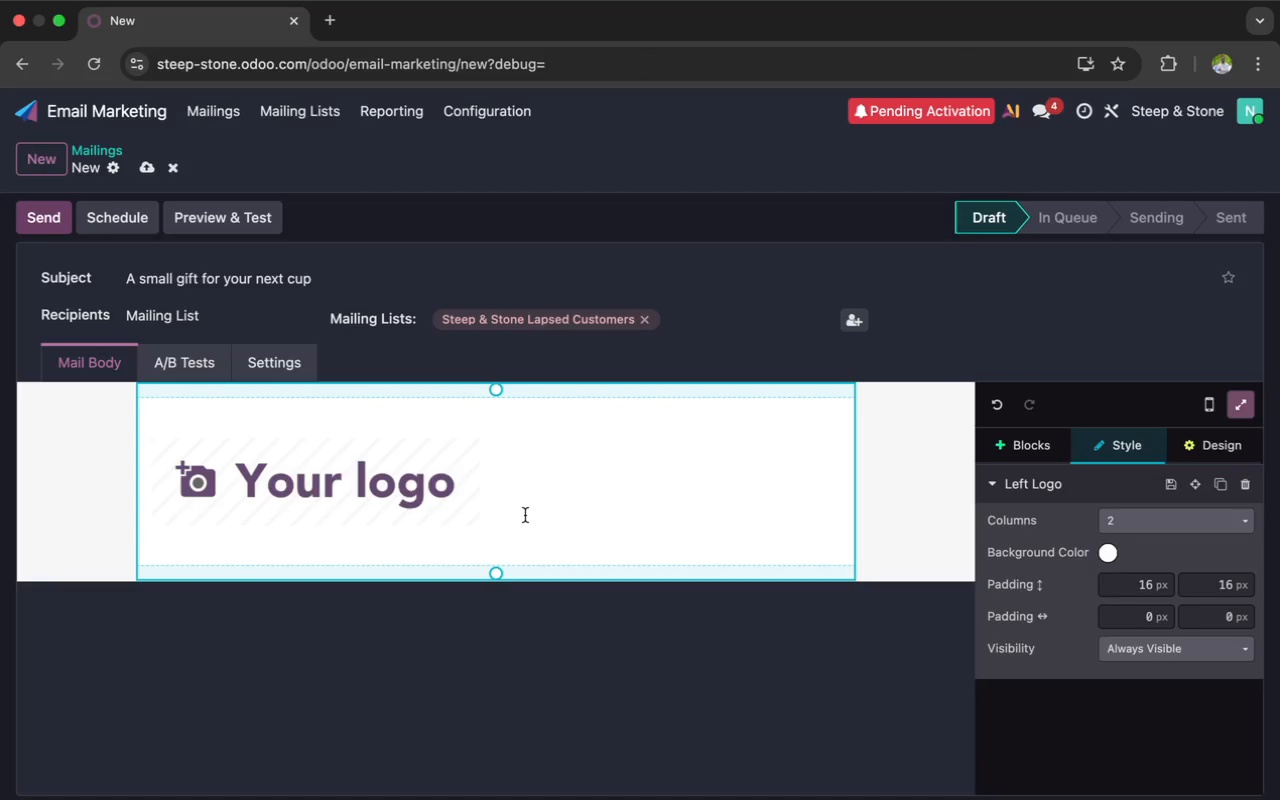 
left_click([525, 515])
 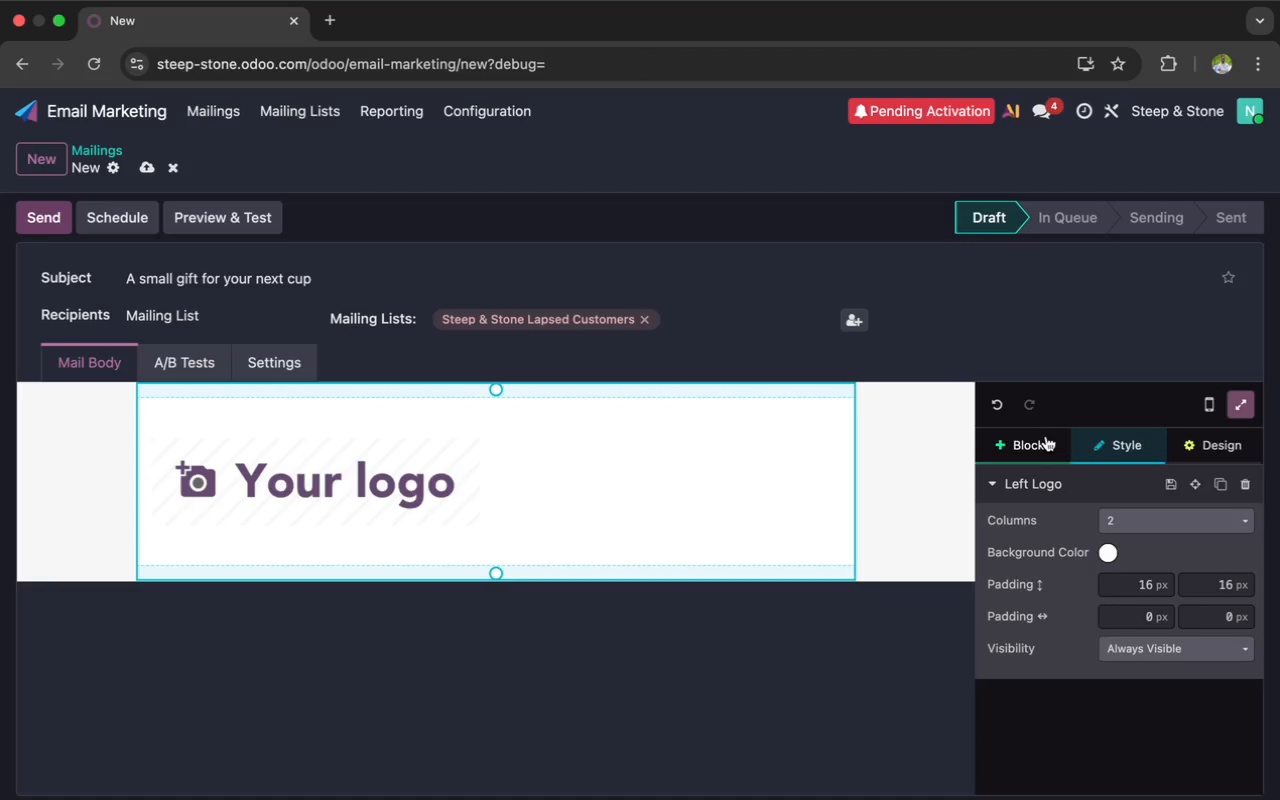 
left_click([1042, 441])
 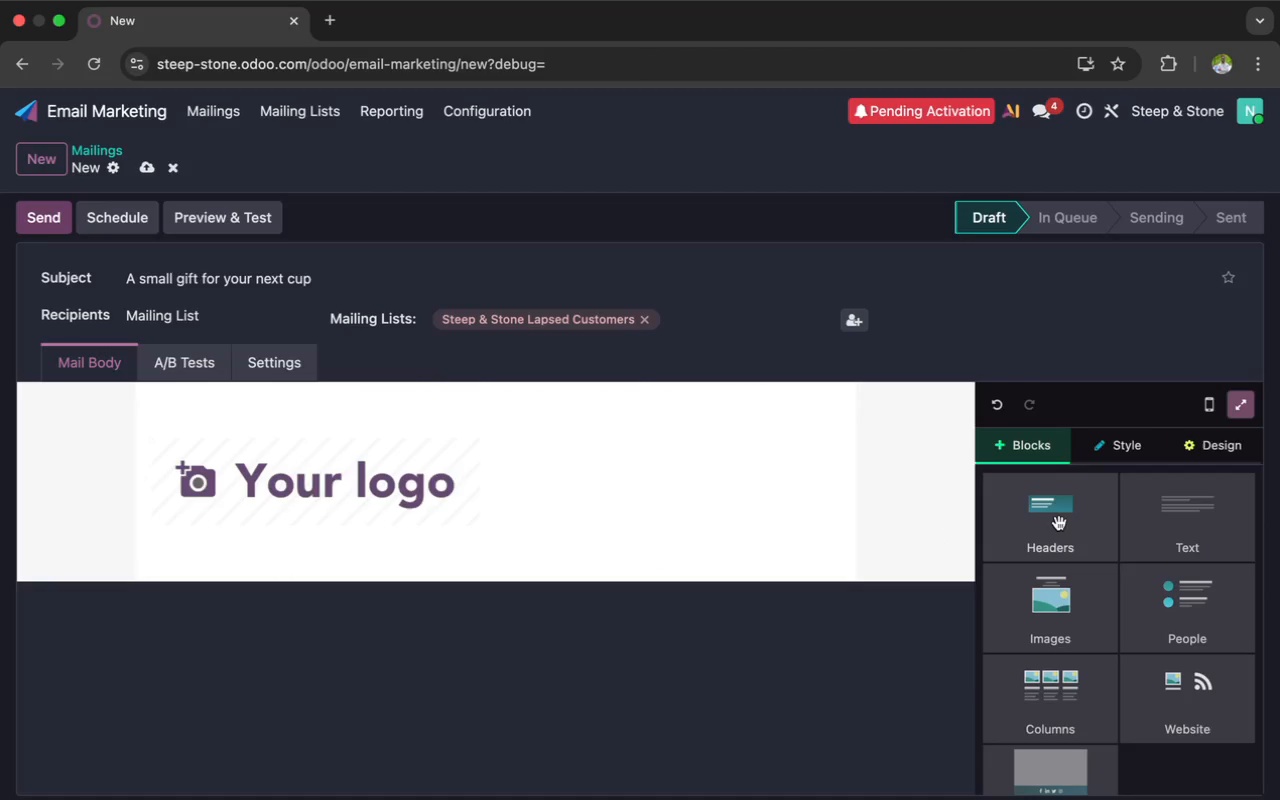 
left_click([1077, 523])
 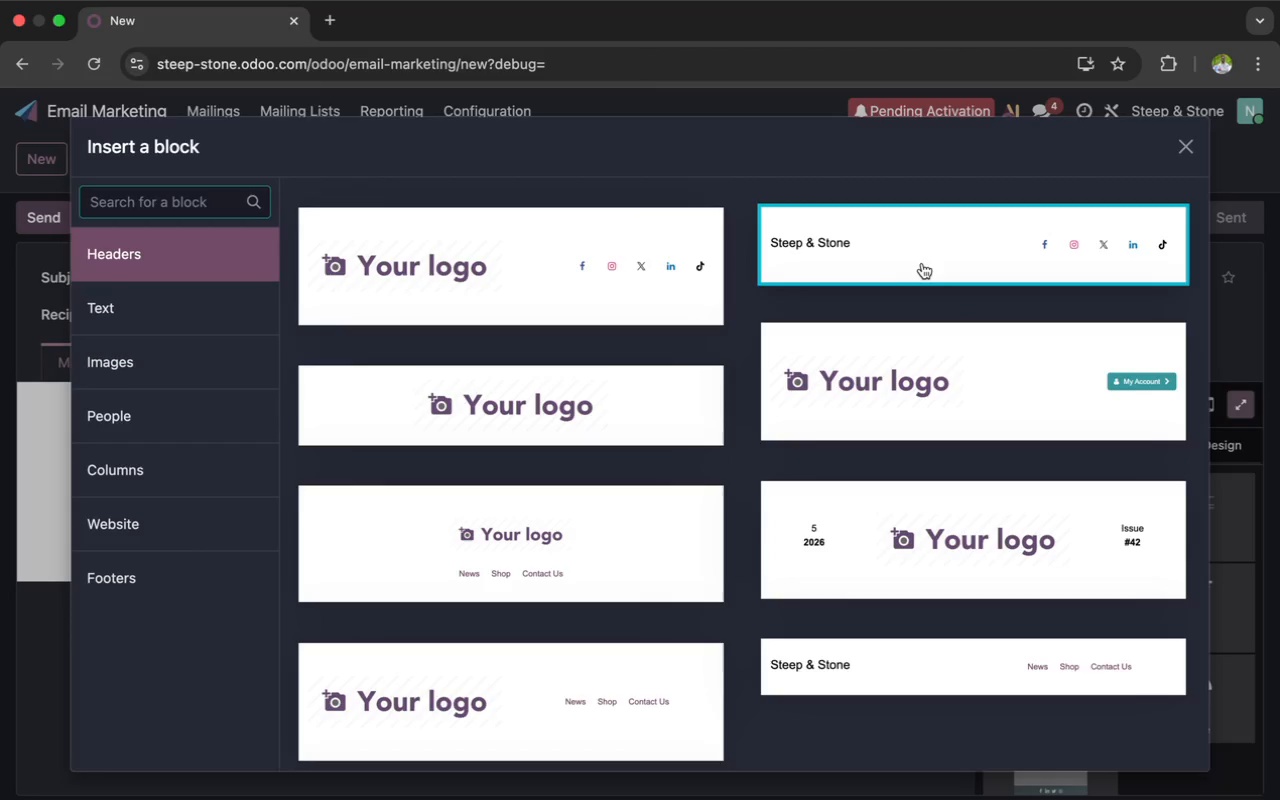 
left_click([922, 259])
 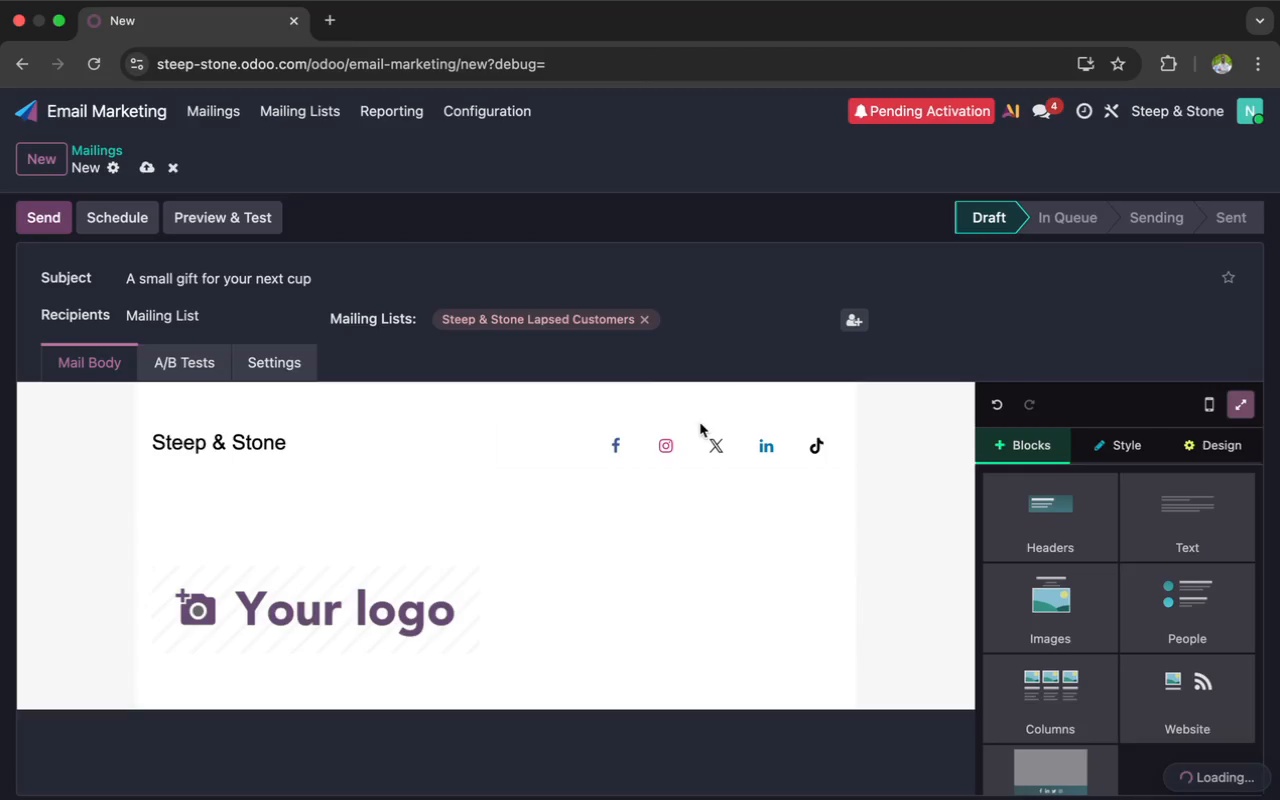 
left_click([693, 441])
 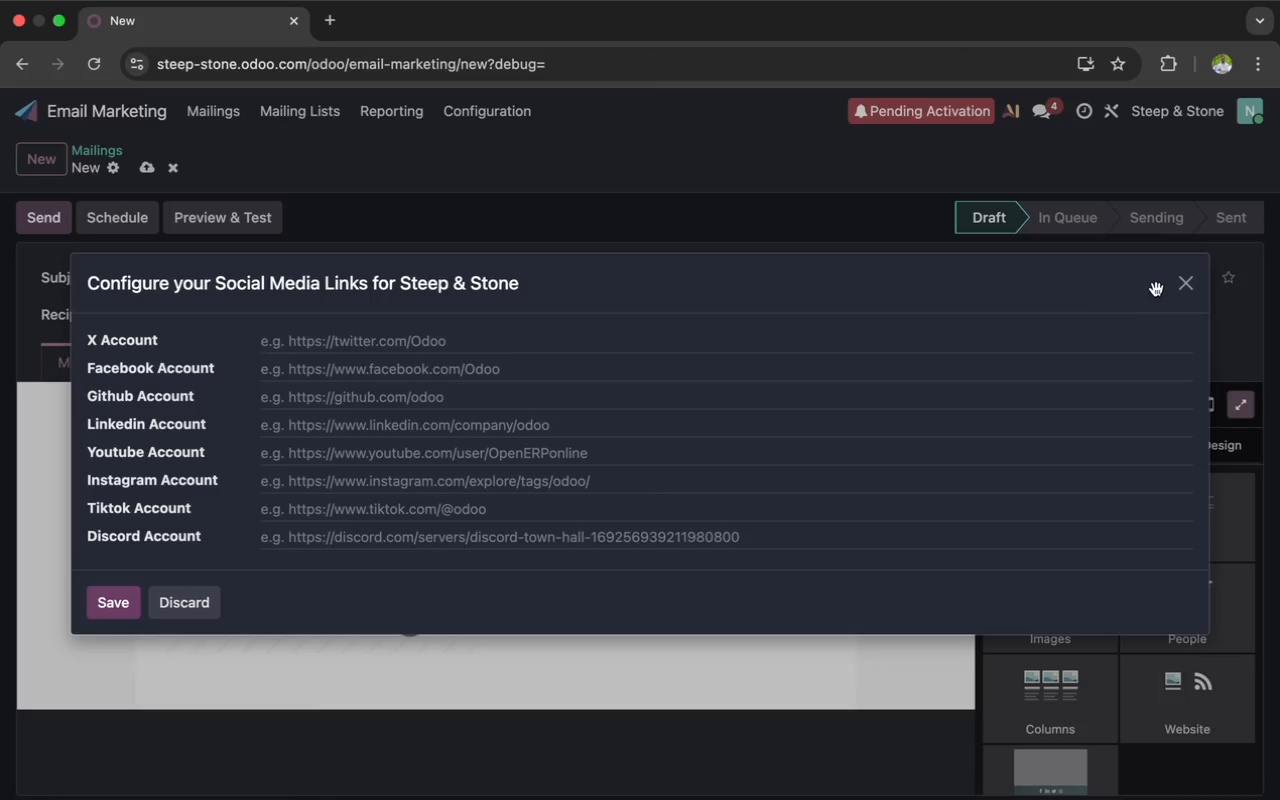 
left_click([1179, 285])
 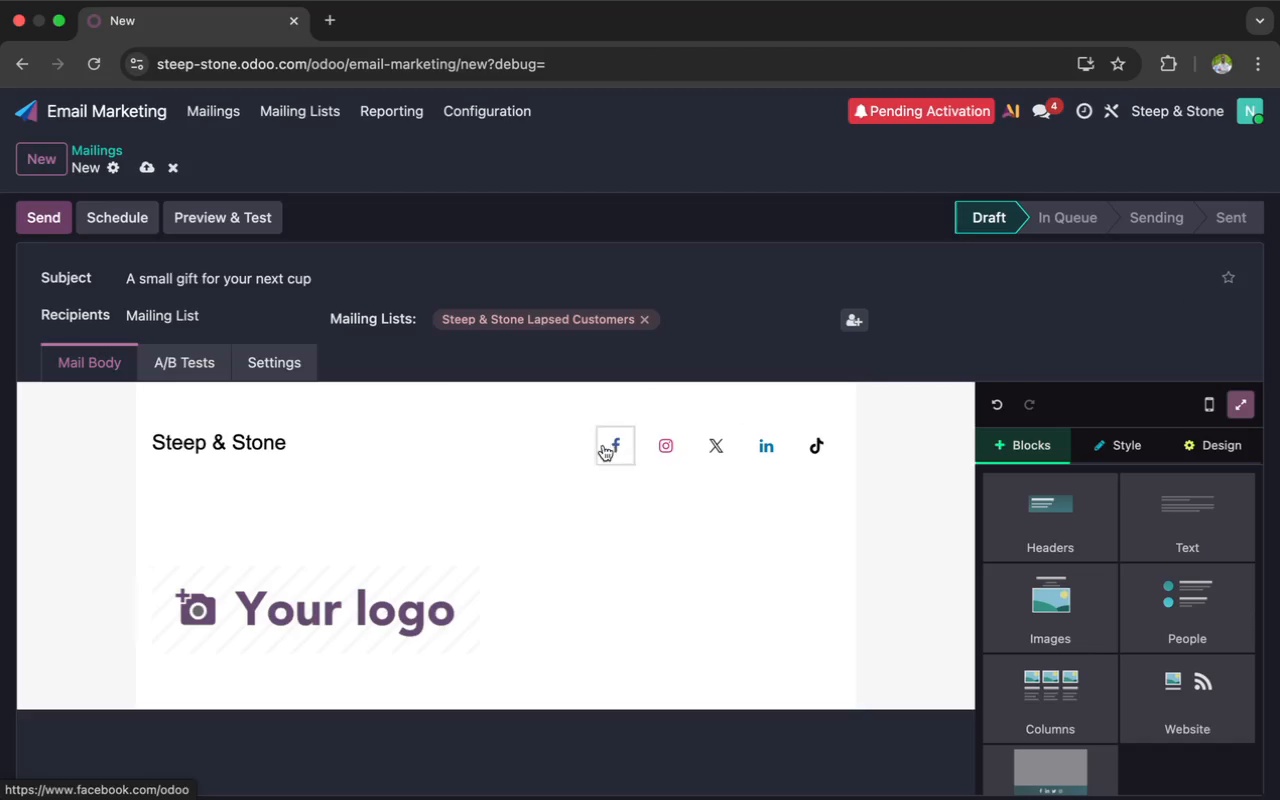 
left_click([564, 444])
 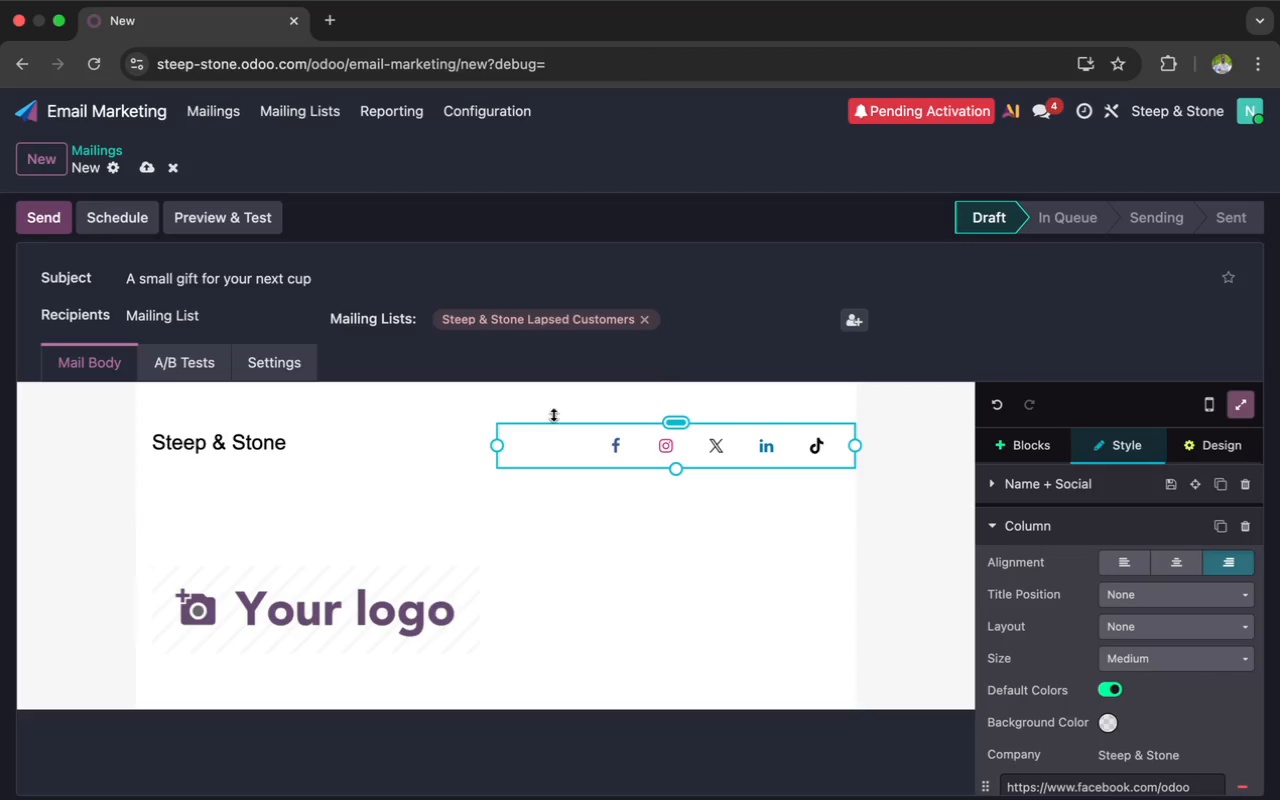 
wait(5.2)
 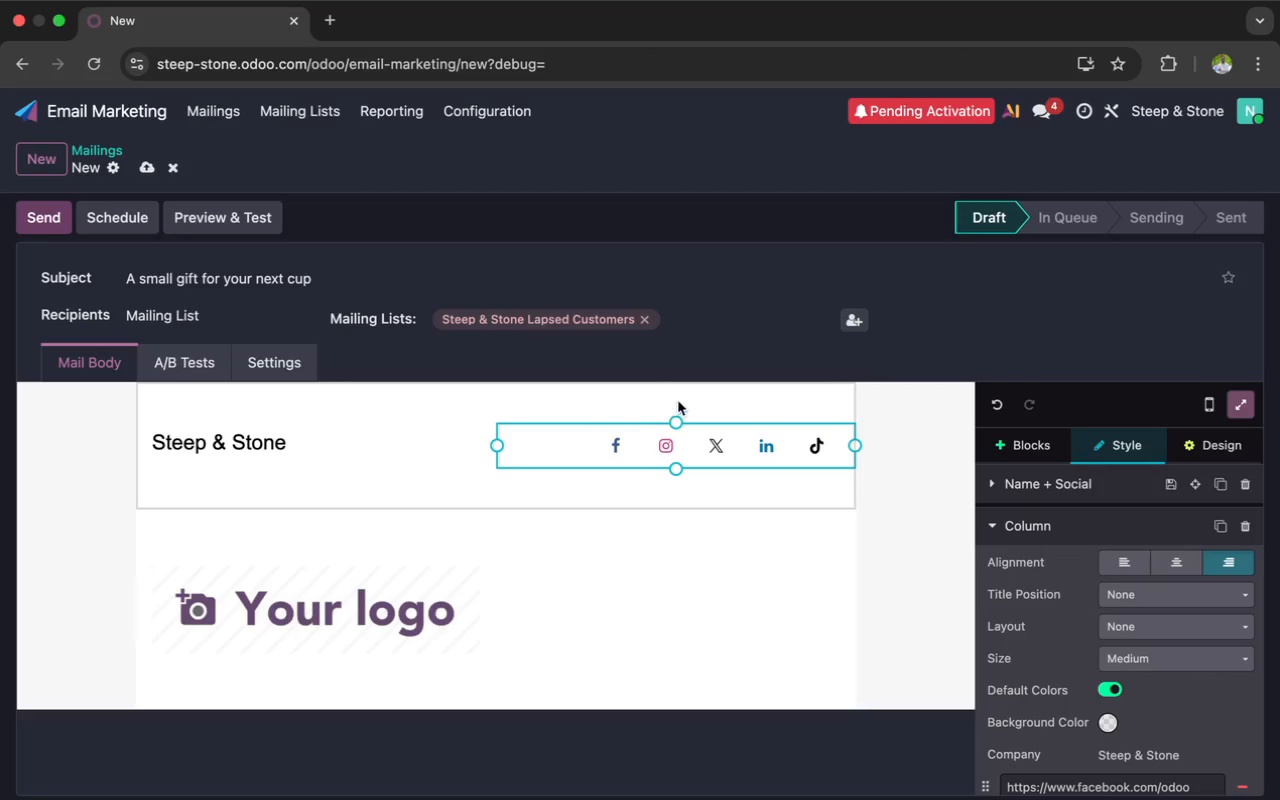 
left_click([673, 414])
 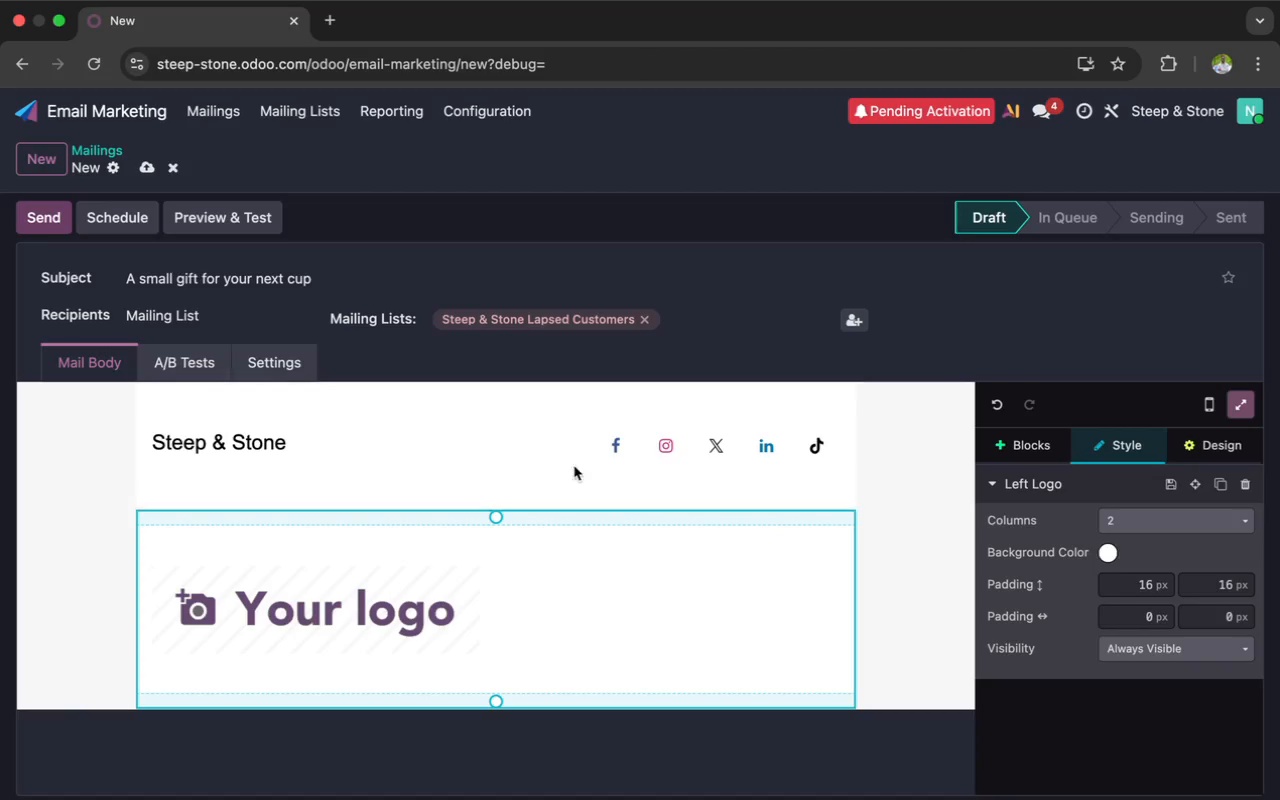 
left_click([579, 455])
 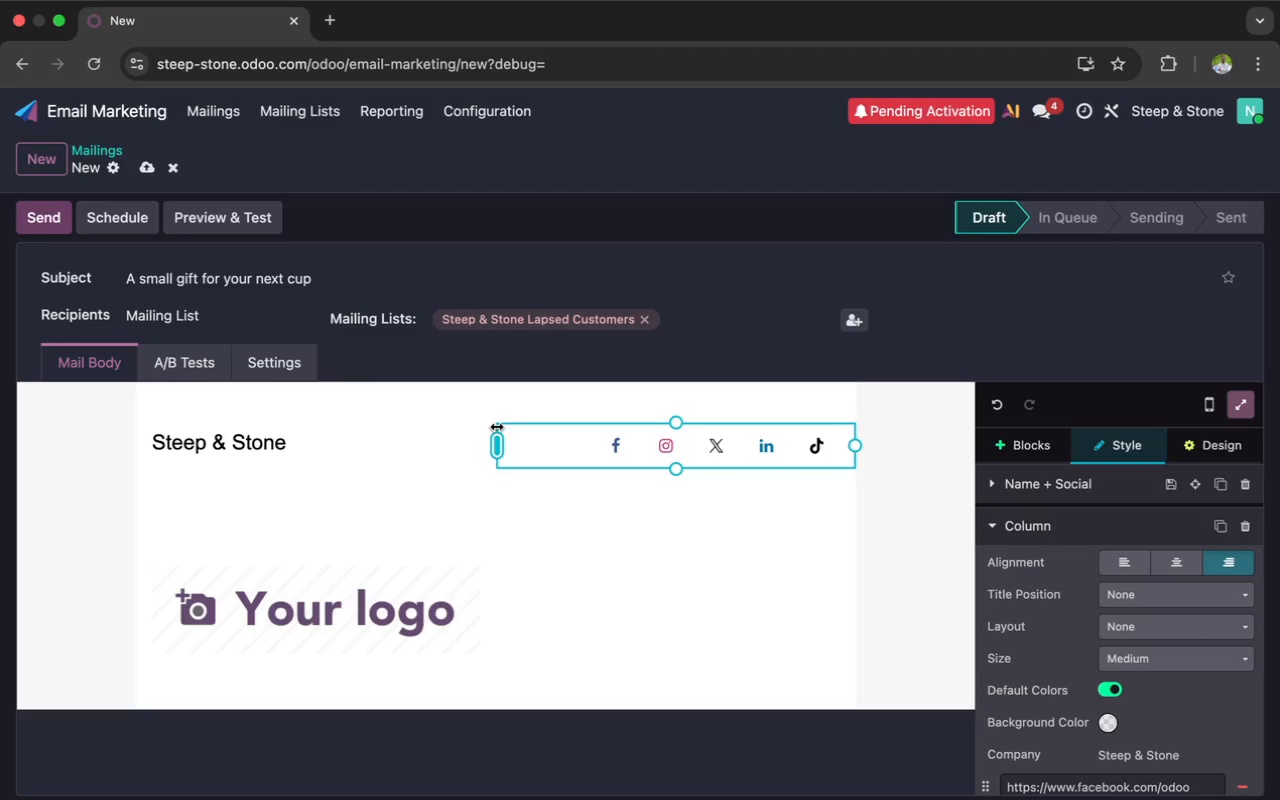 
left_click([498, 420])
 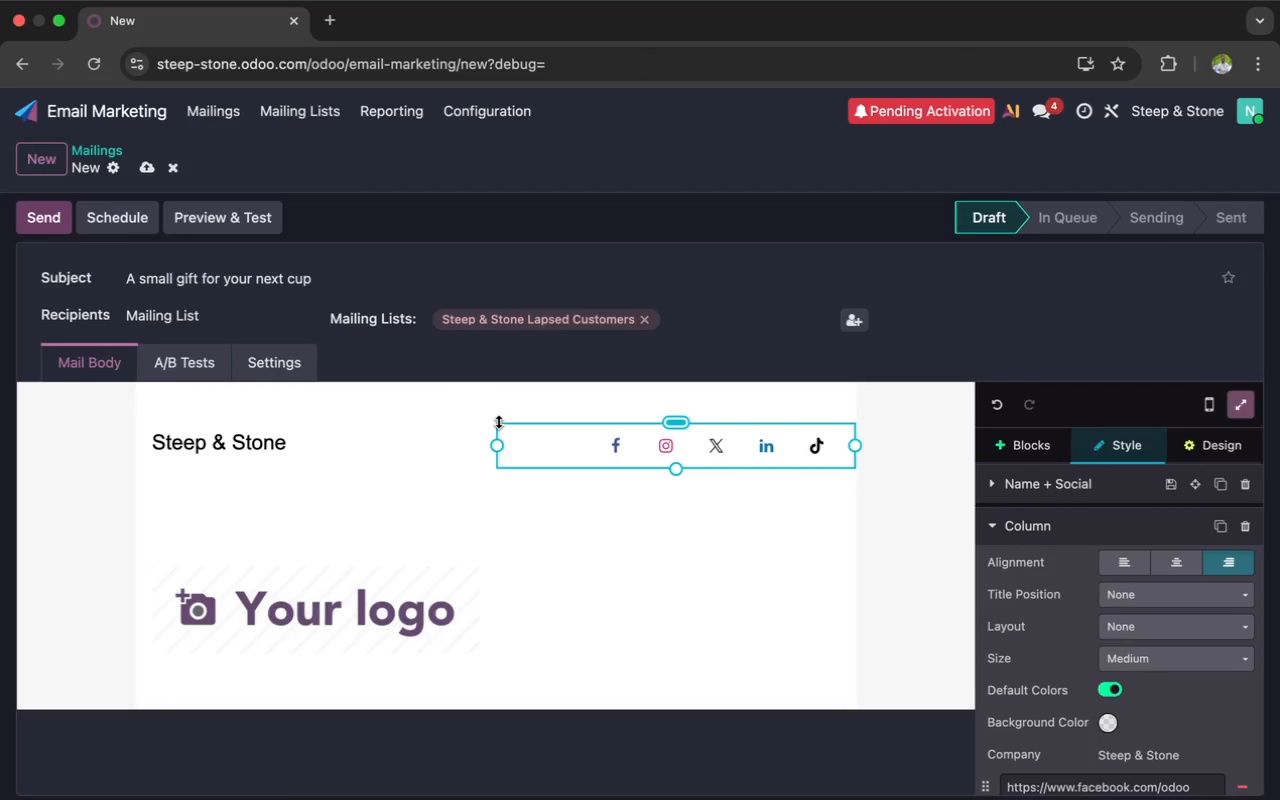 
scroll: coordinate [498, 420], scroll_direction: down, amount: 3.0
 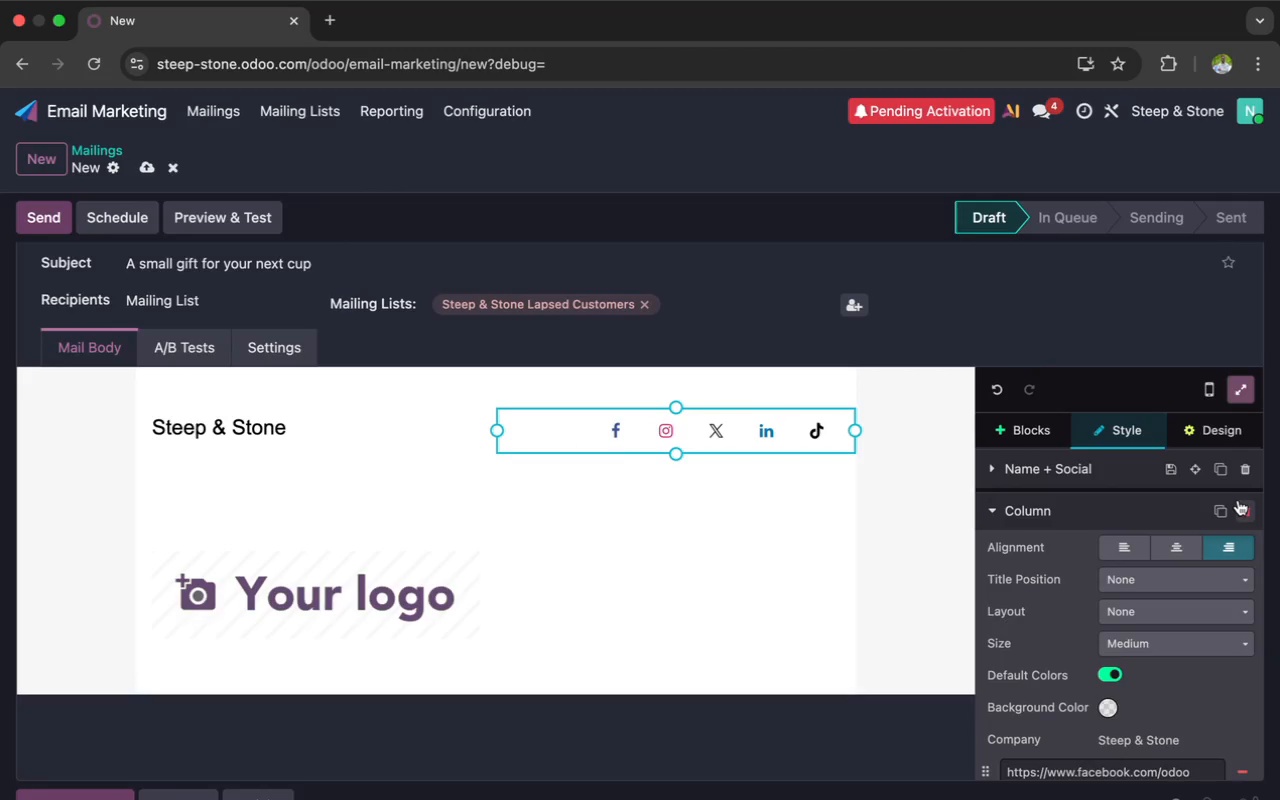 
left_click([1241, 503])
 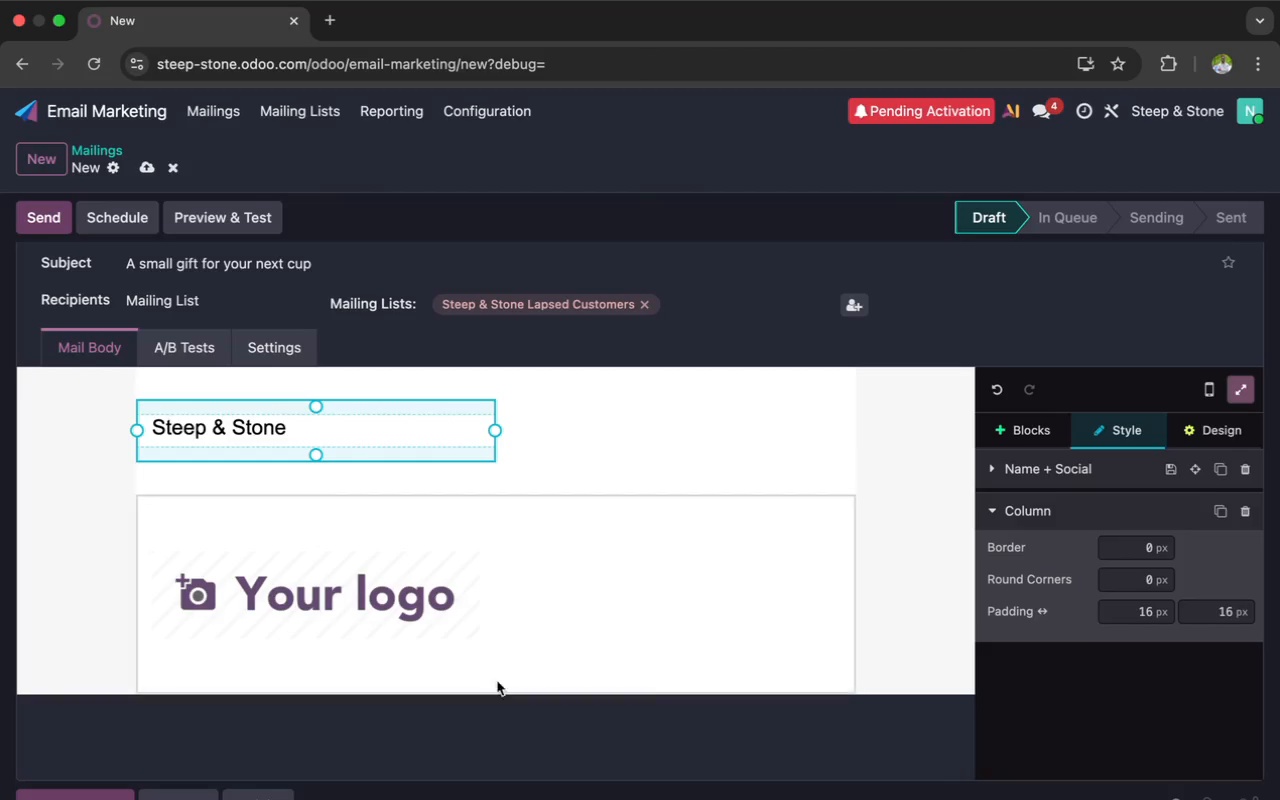 
left_click([491, 628])
 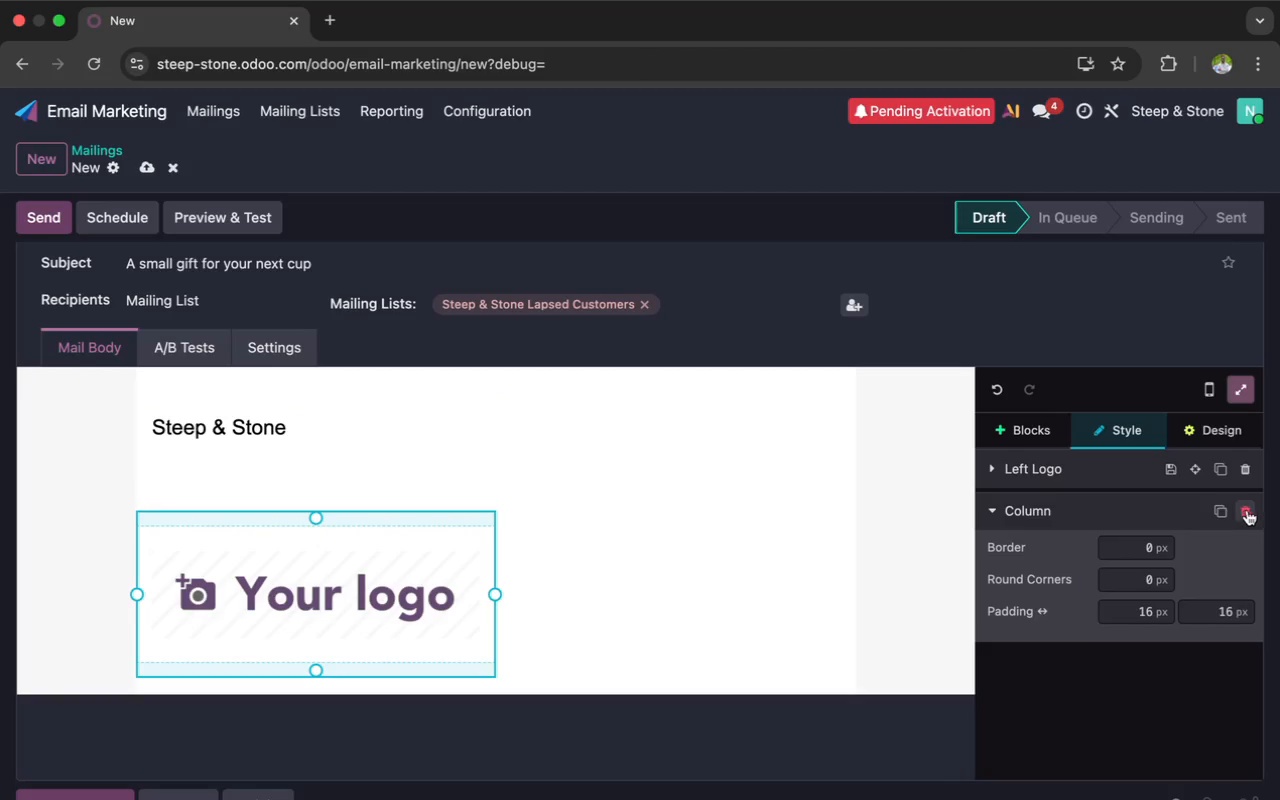 
left_click([1245, 510])
 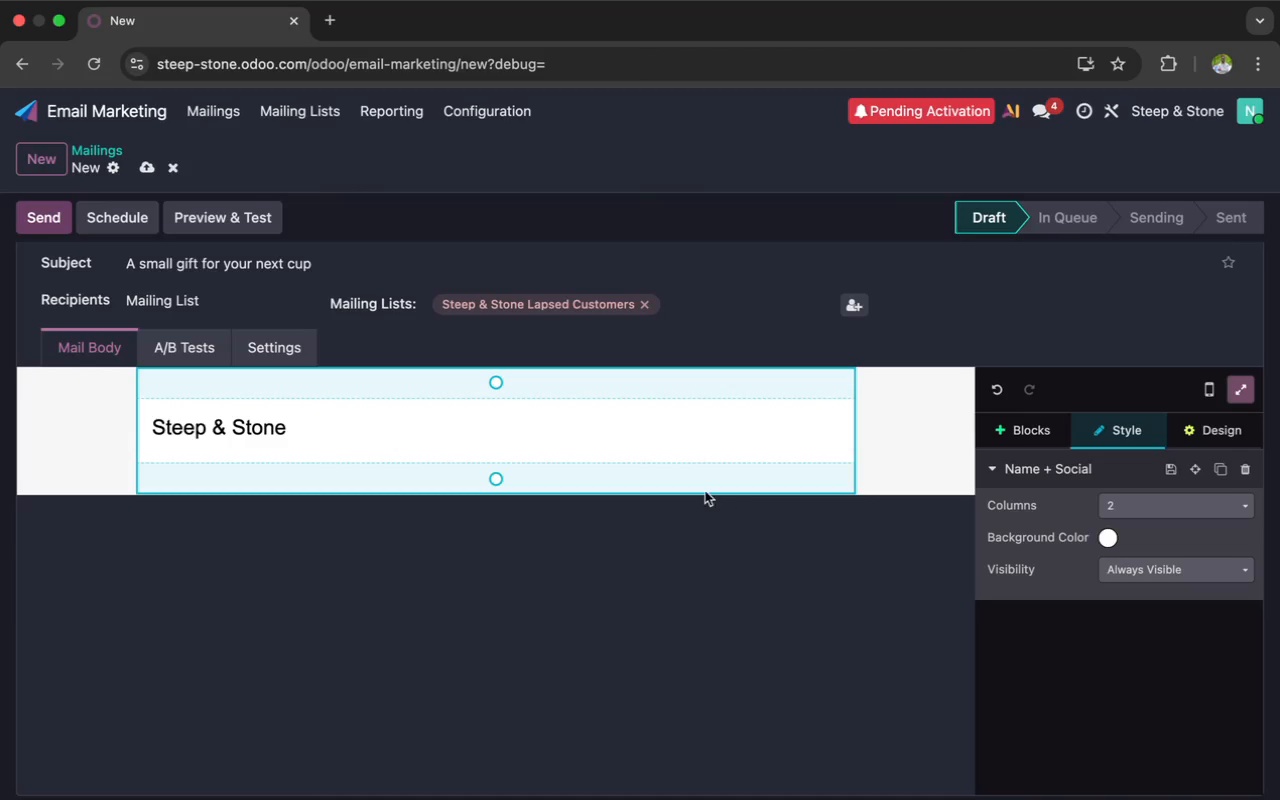 
left_click([677, 468])
 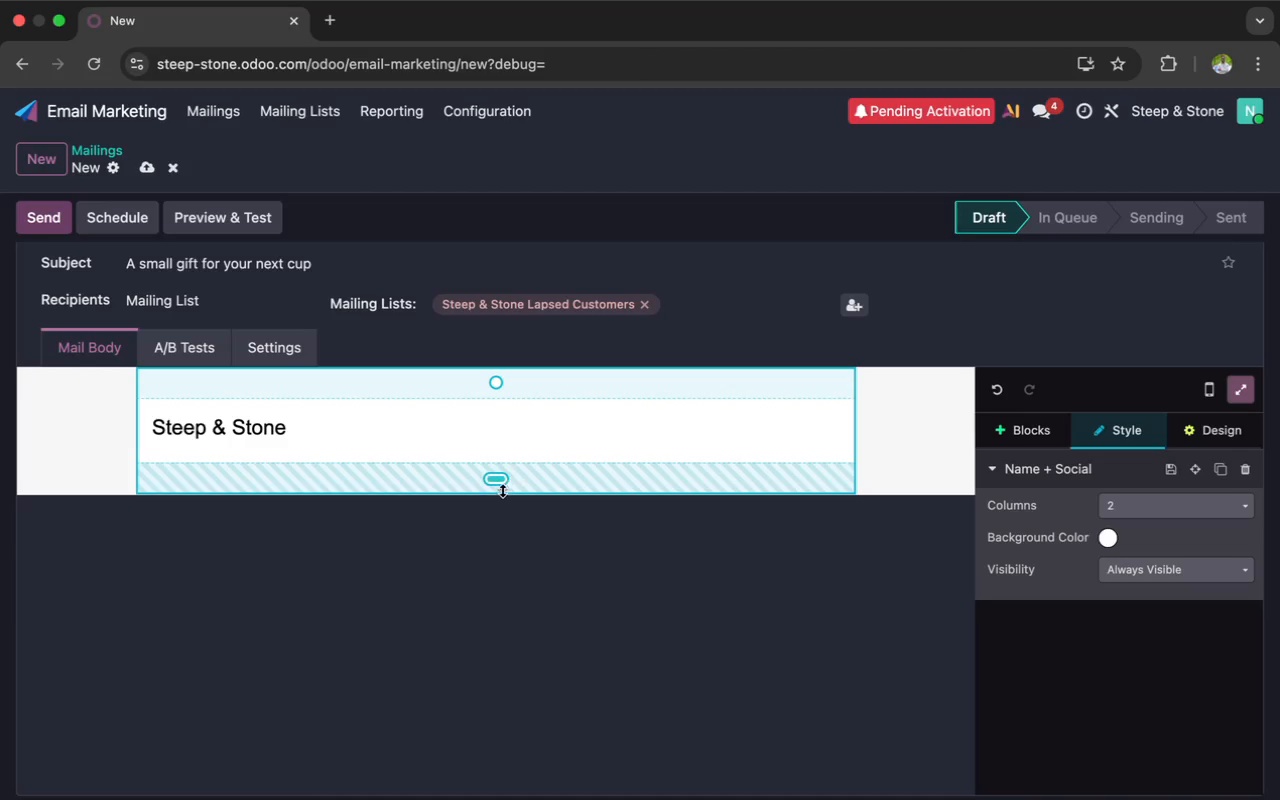 
left_click_drag(start_coordinate=[499, 486], to_coordinate=[496, 450])
 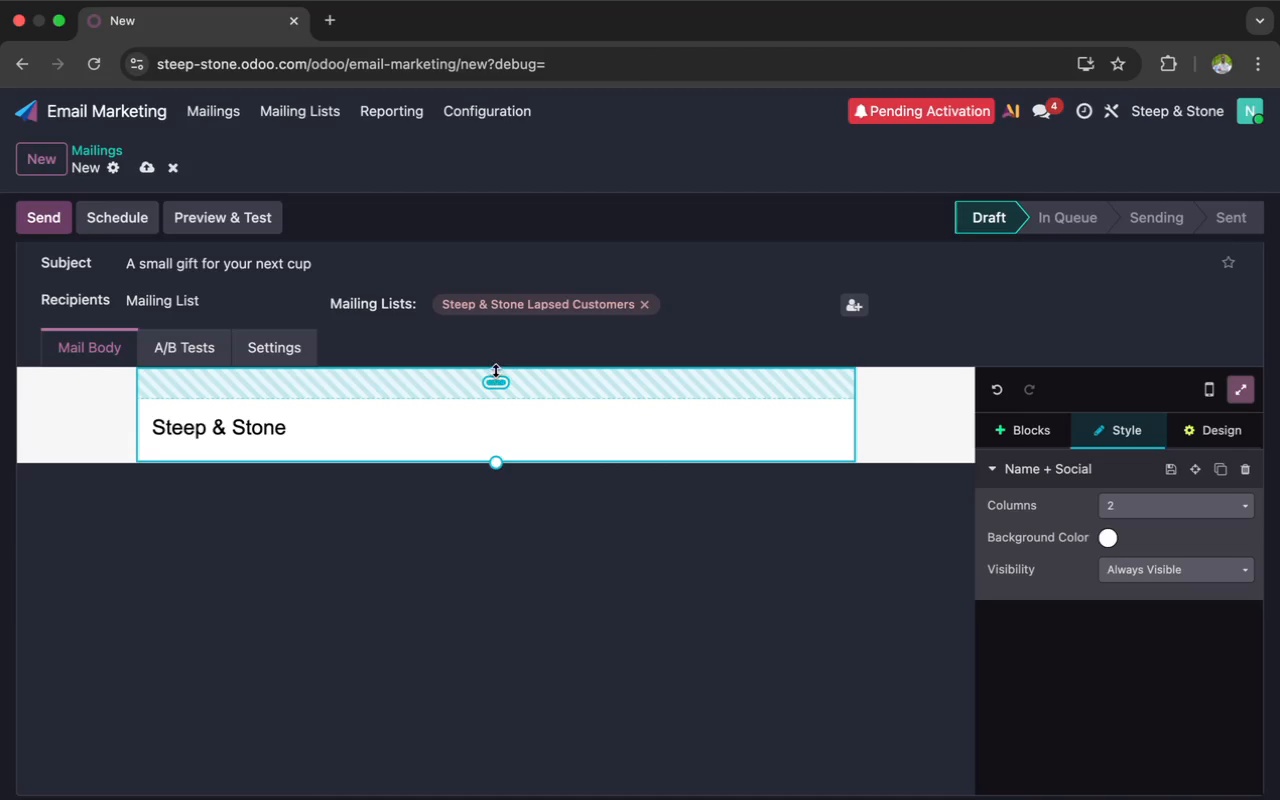 
left_click_drag(start_coordinate=[494, 369], to_coordinate=[488, 307])
 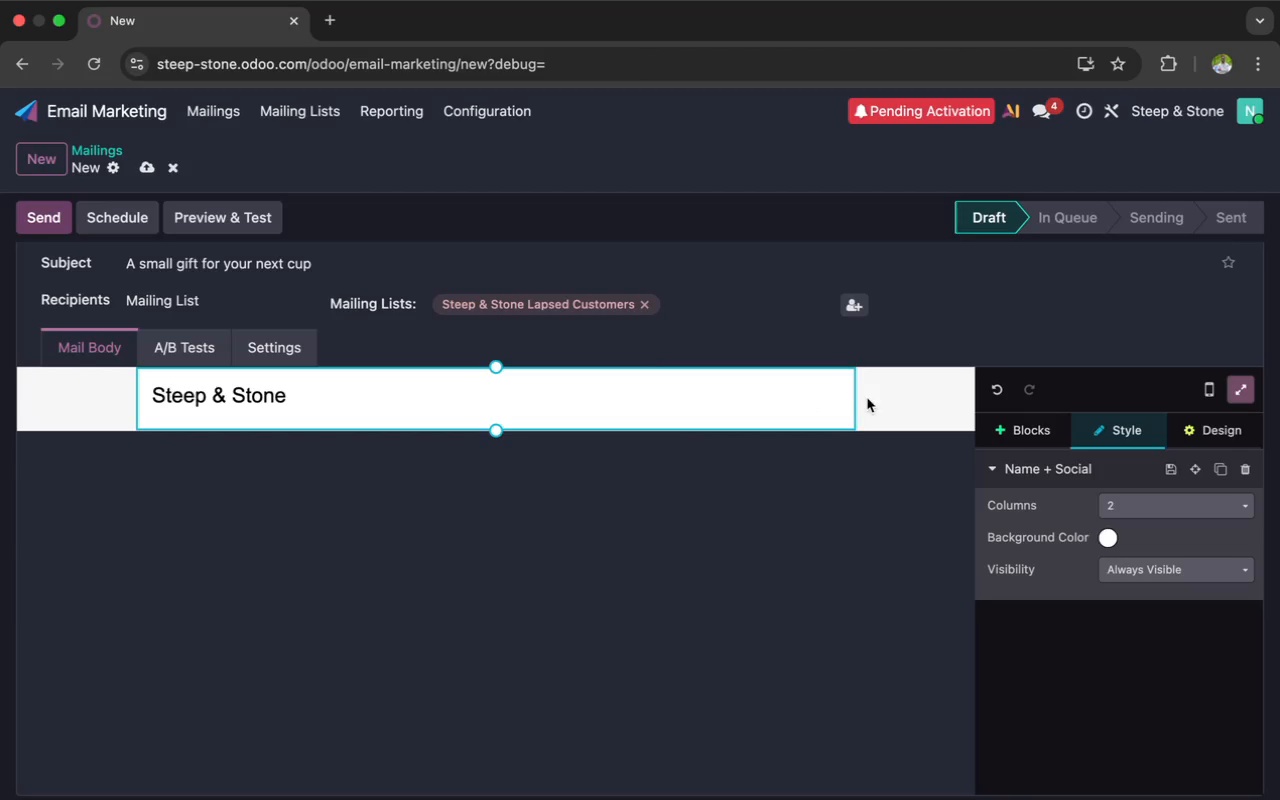 
left_click([874, 399])
 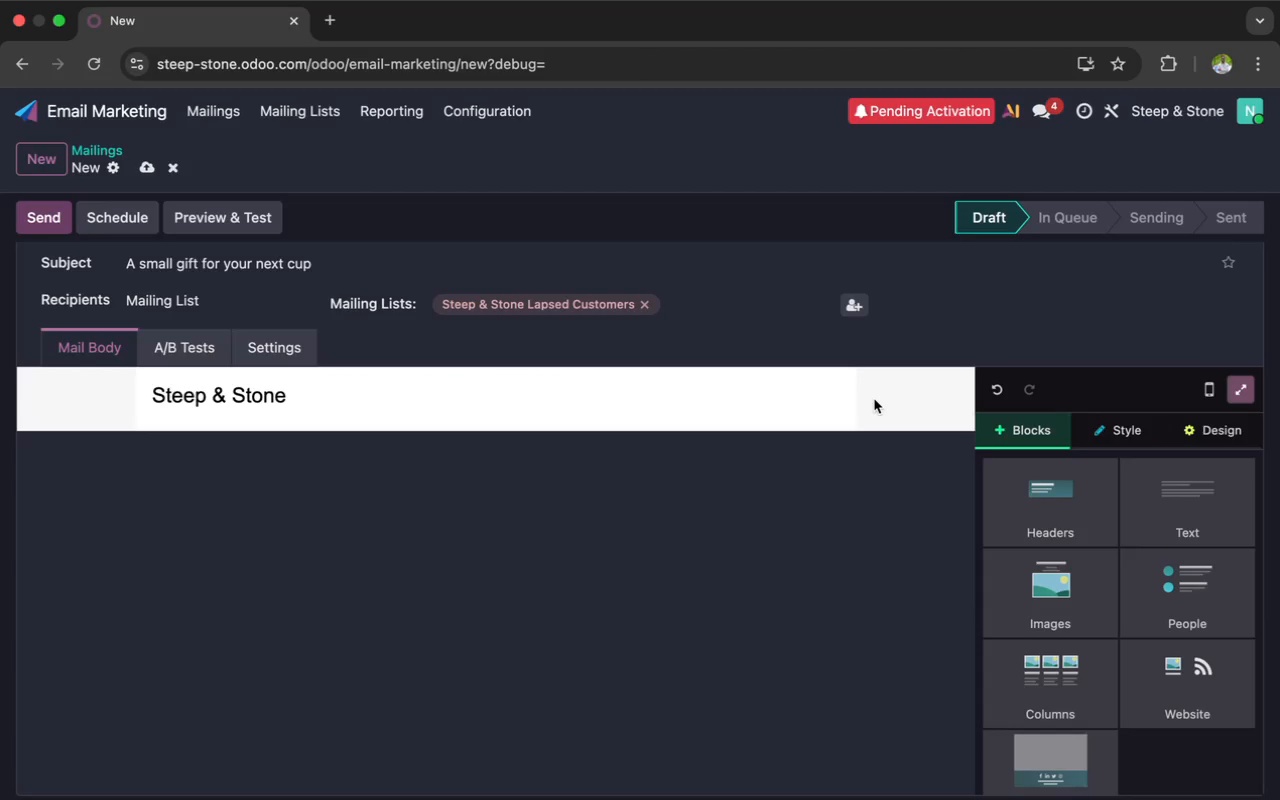 
key(Enter)
 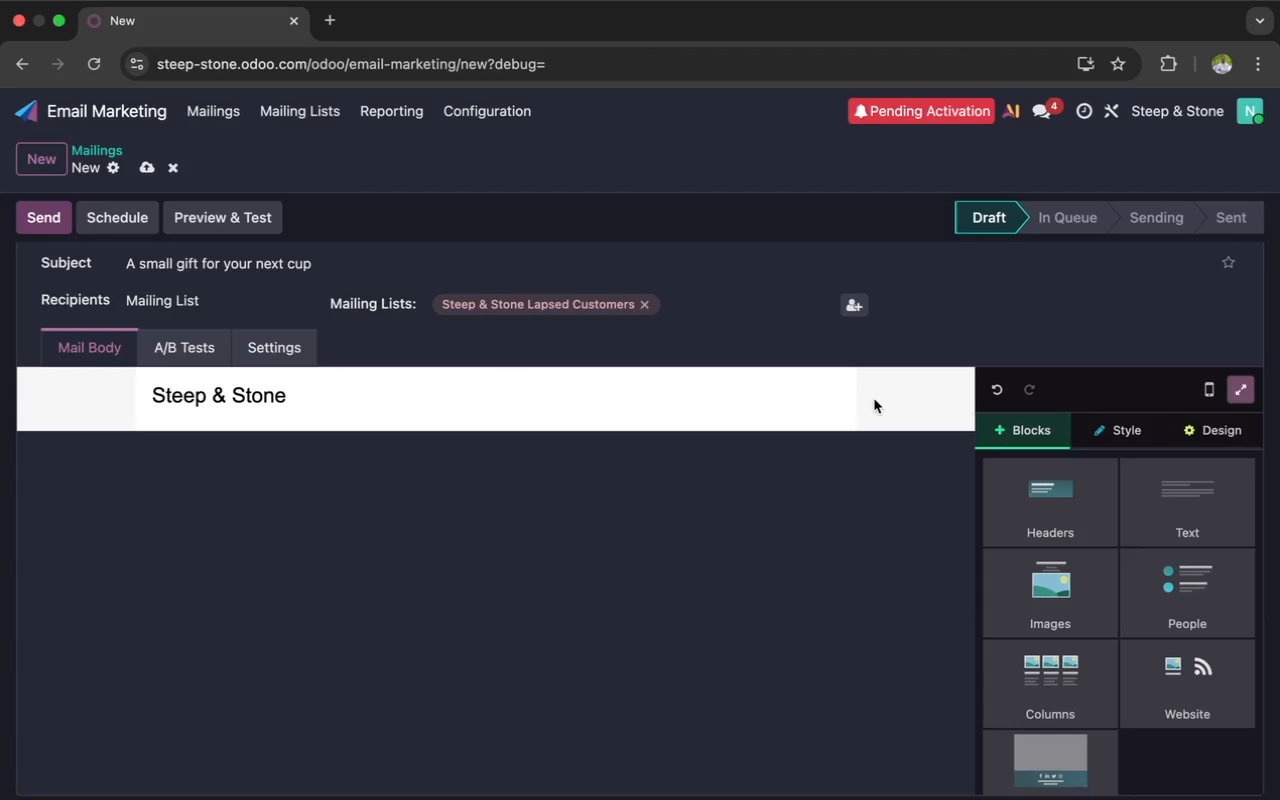 
left_click([874, 399])
 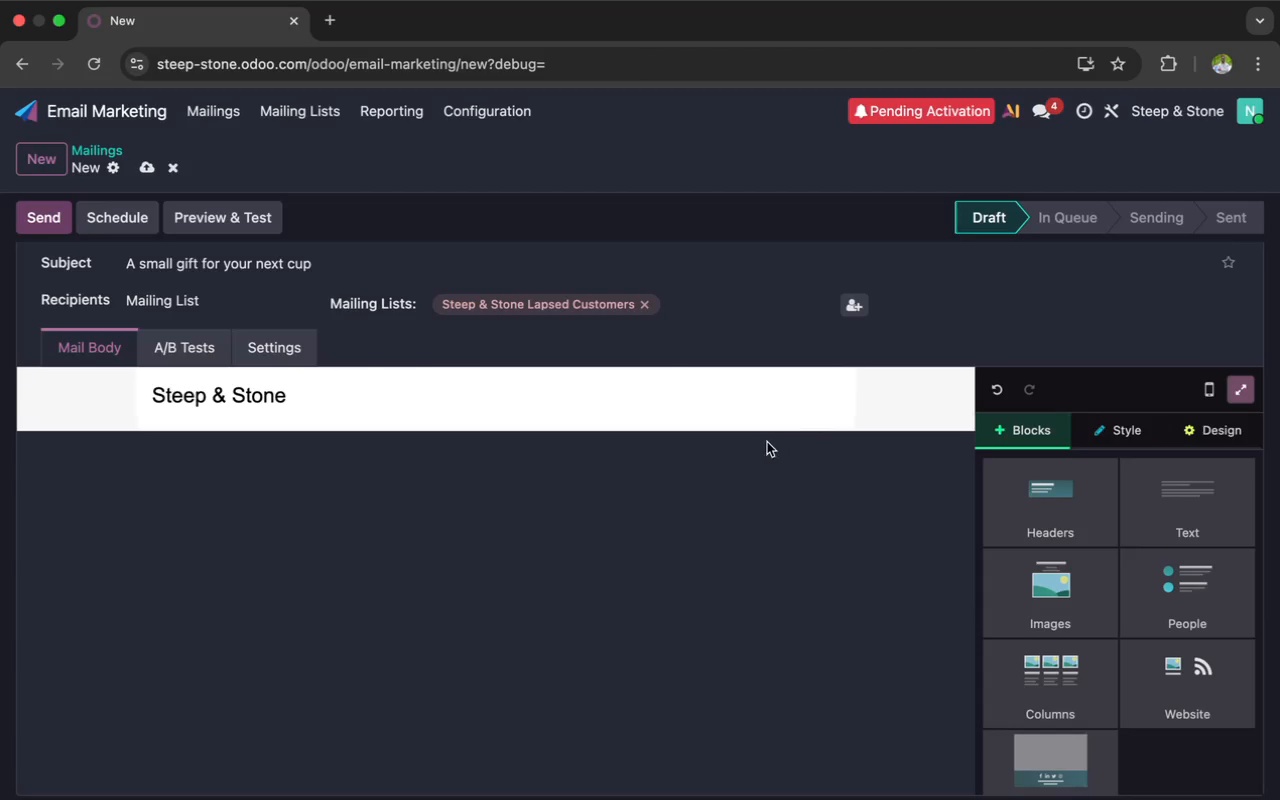 
left_click([766, 441])
 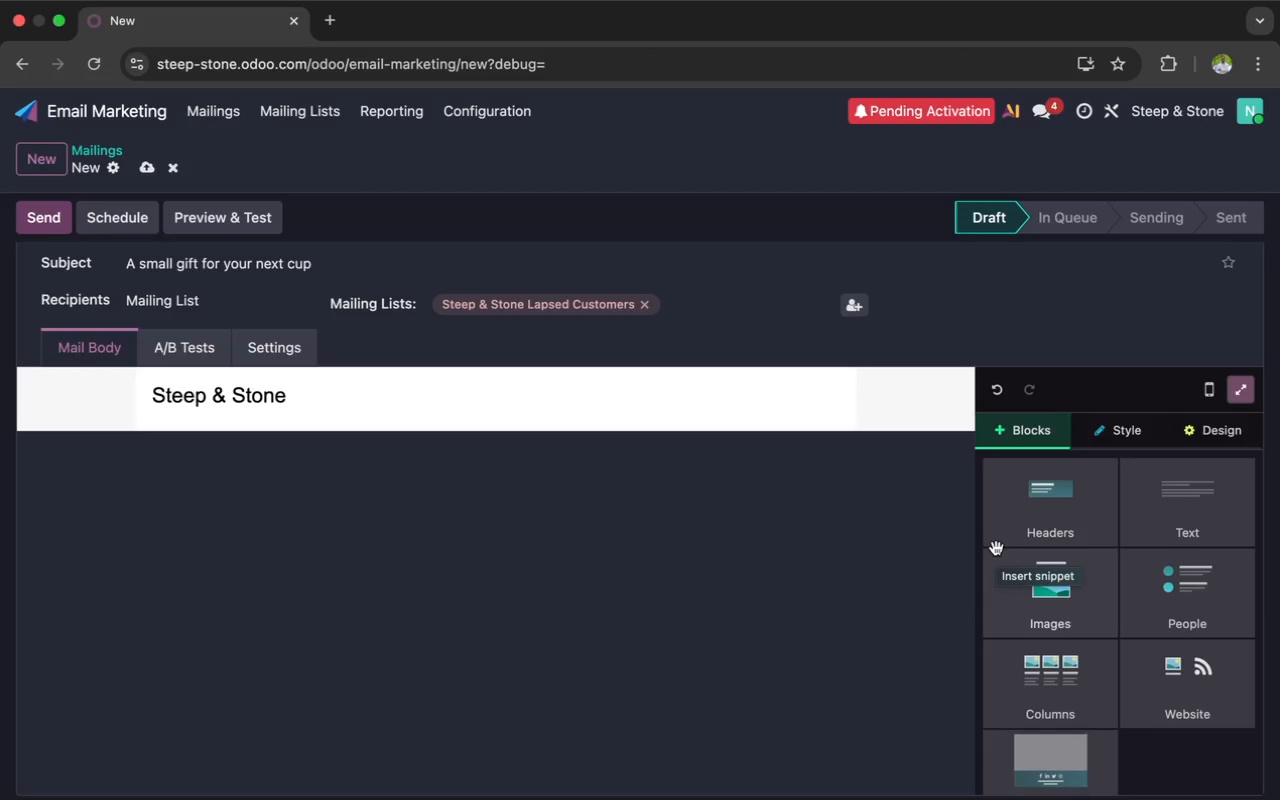 
wait(8.66)
 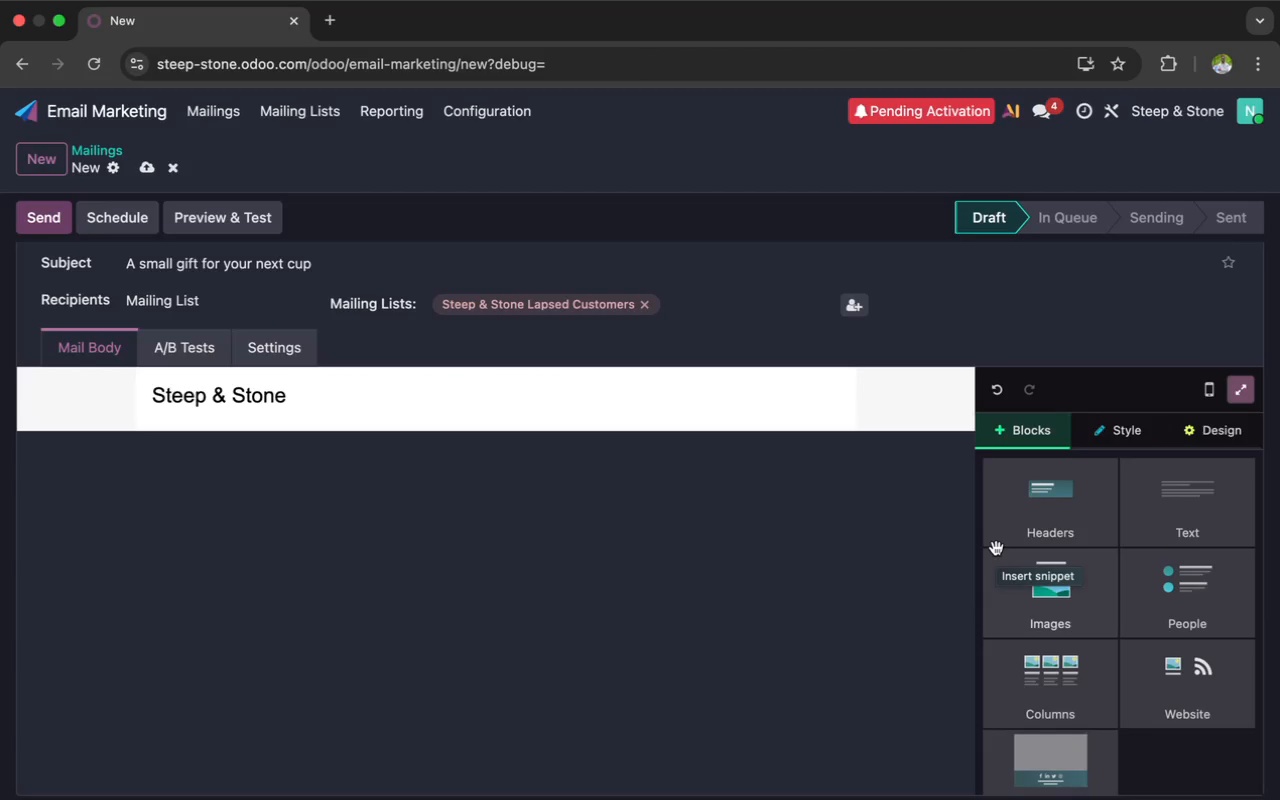 
scroll: coordinate [1080, 617], scroll_direction: down, amount: 36.0
 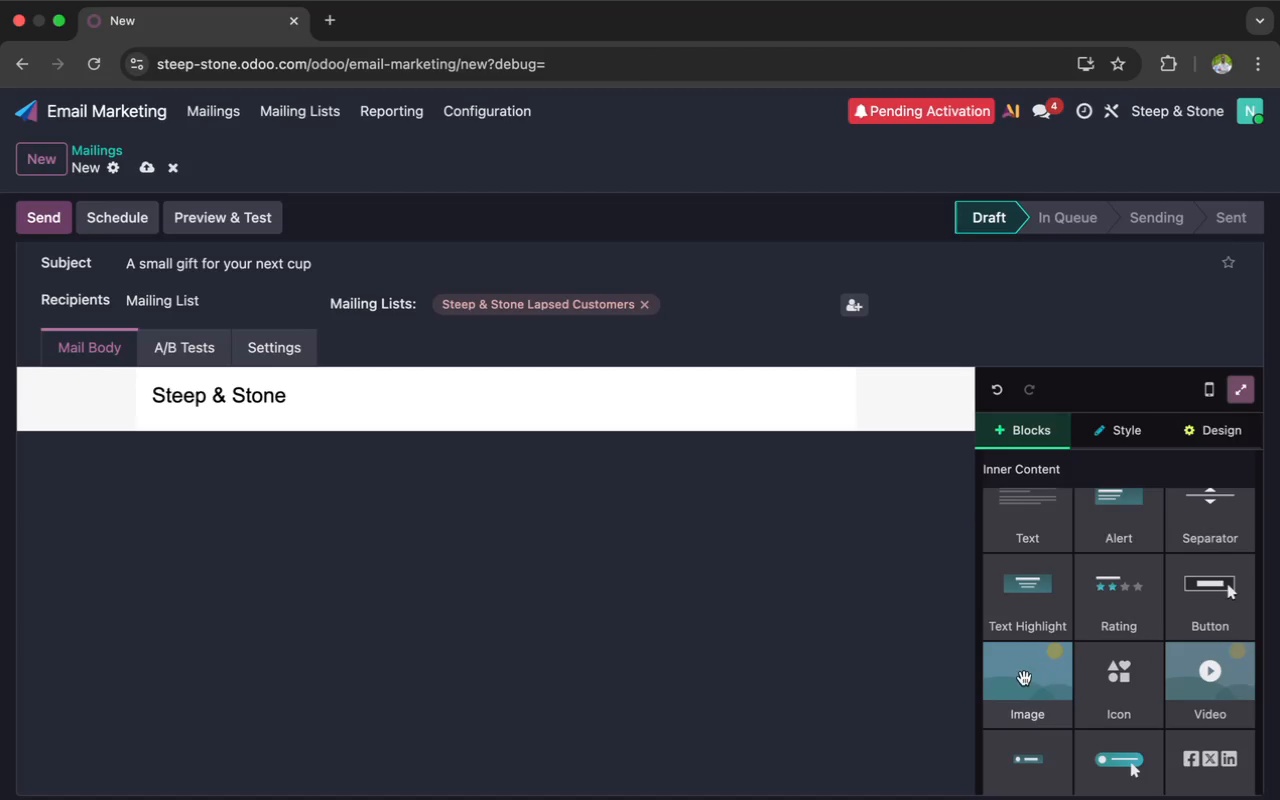 
left_click([1022, 680])
 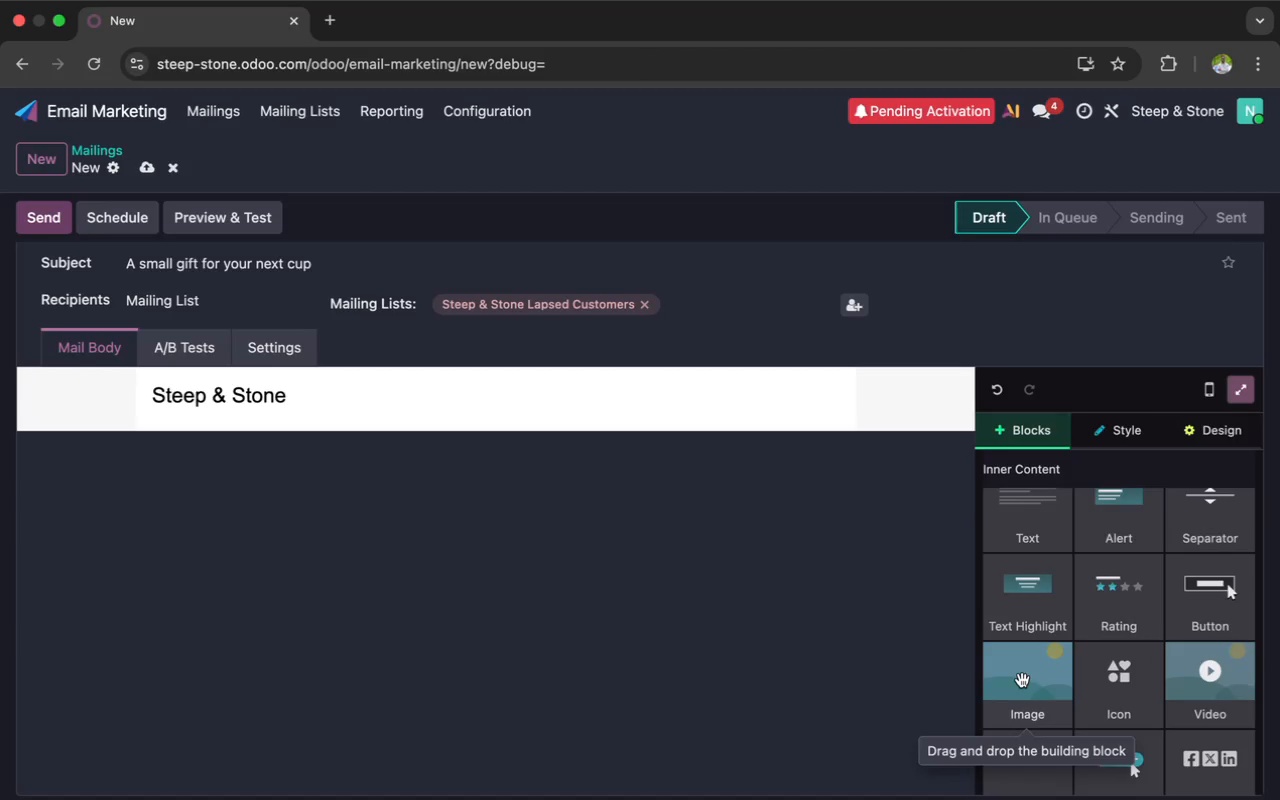 
left_click_drag(start_coordinate=[1022, 680], to_coordinate=[539, 586])
 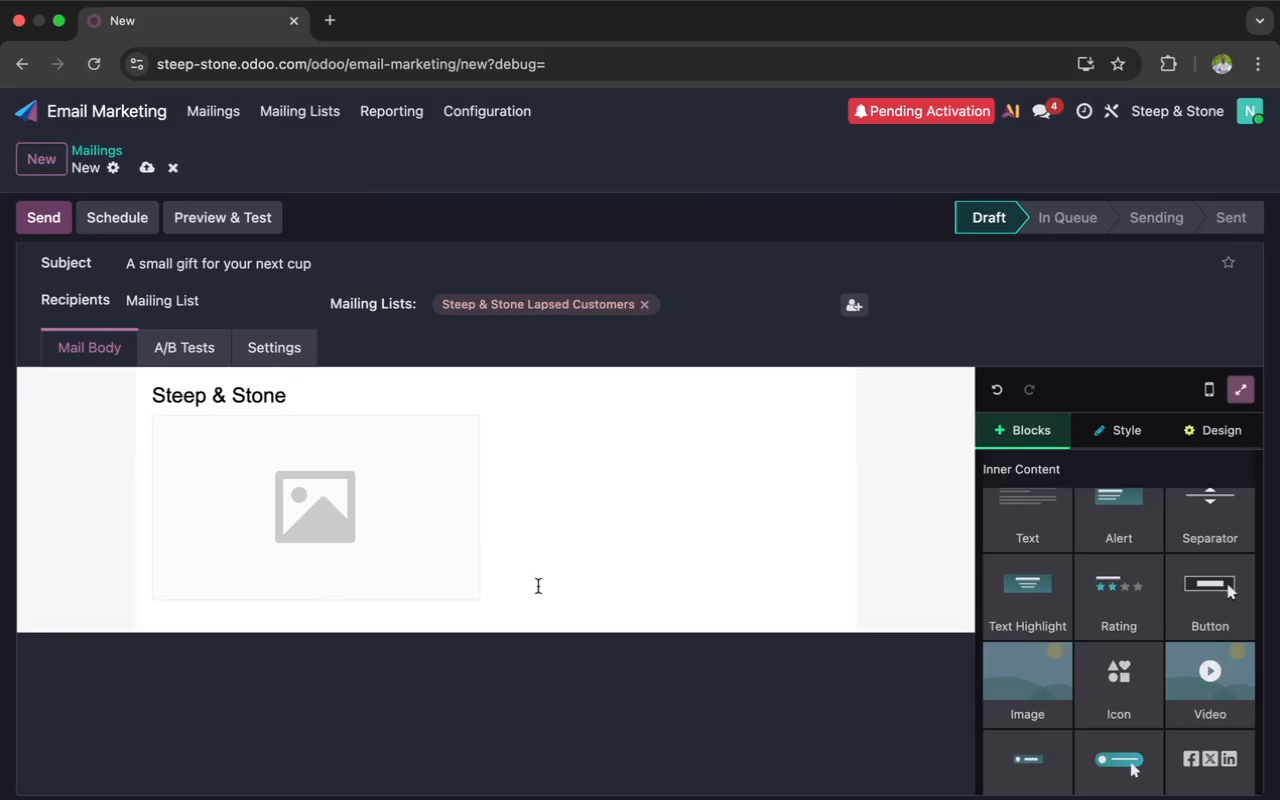 
left_click([535, 586])
 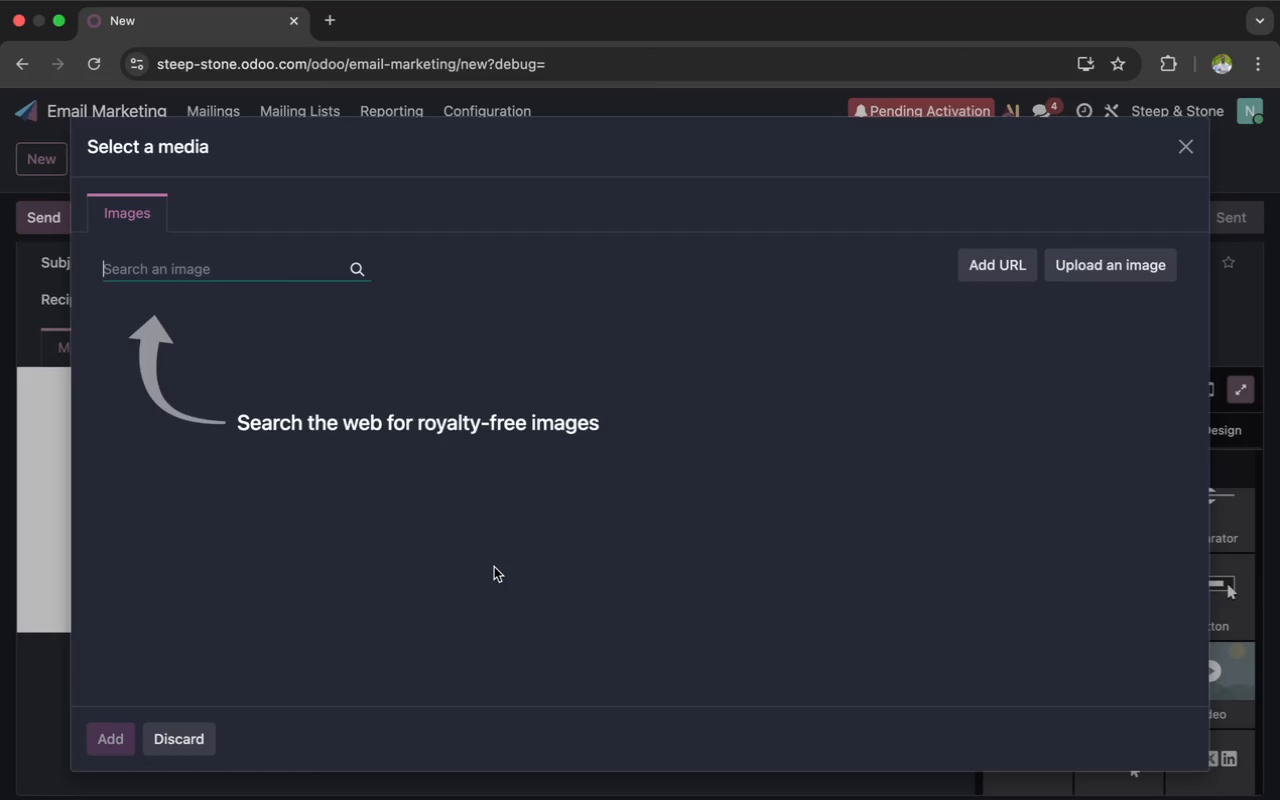 
wait(7.38)
 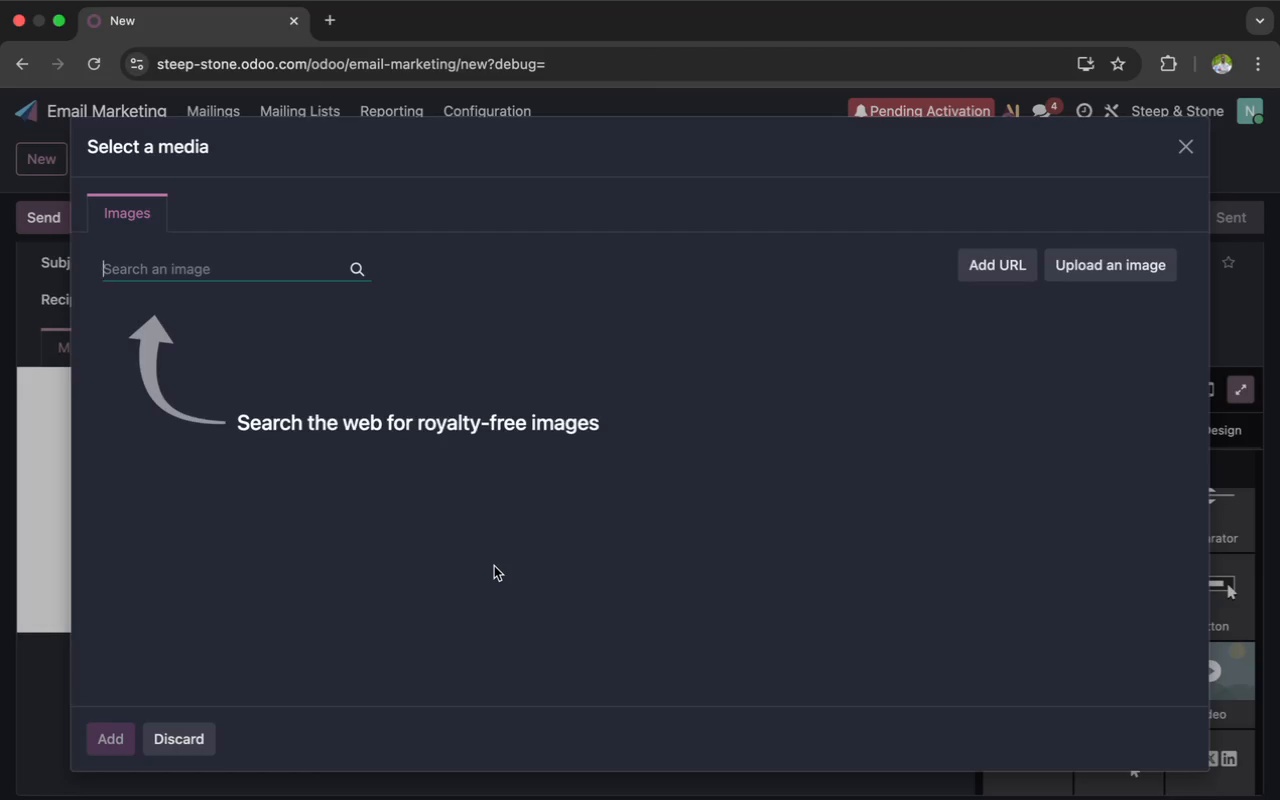 
type(tea neing poured)
 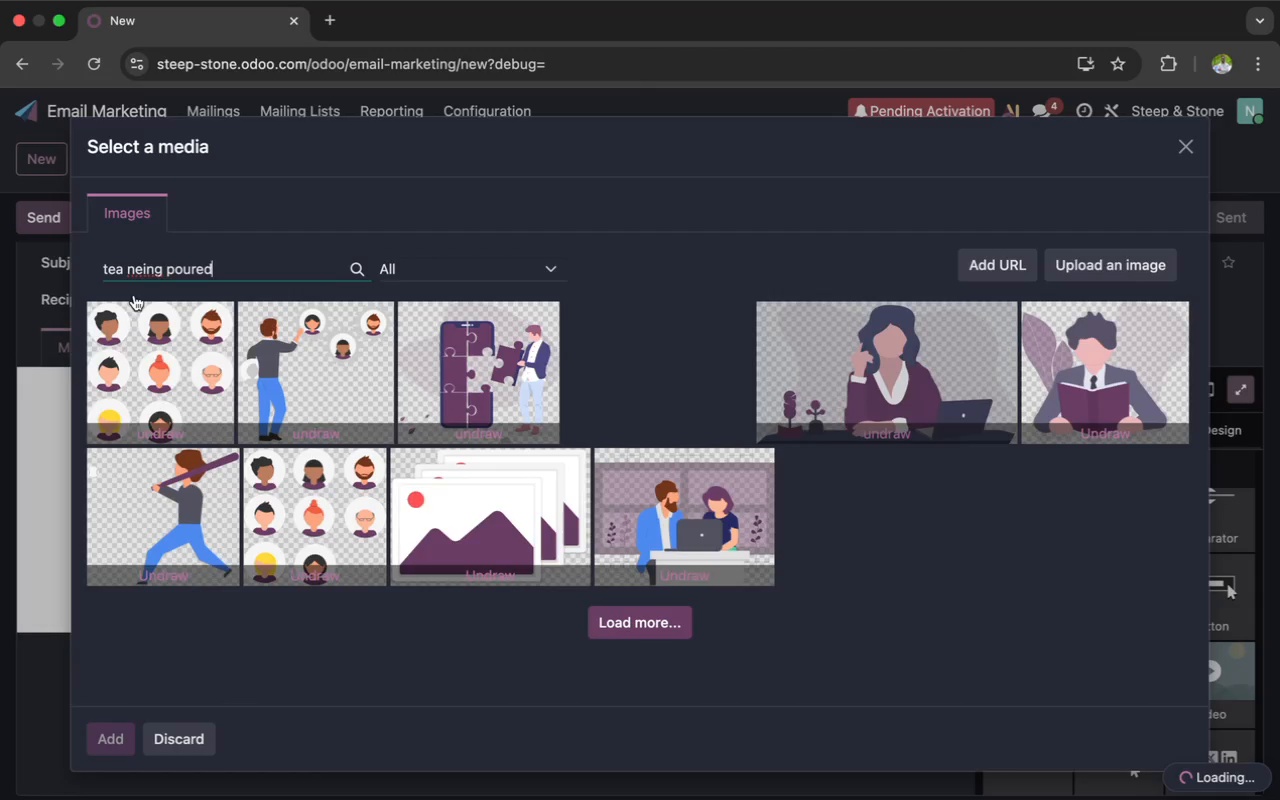 
left_click([137, 272])
 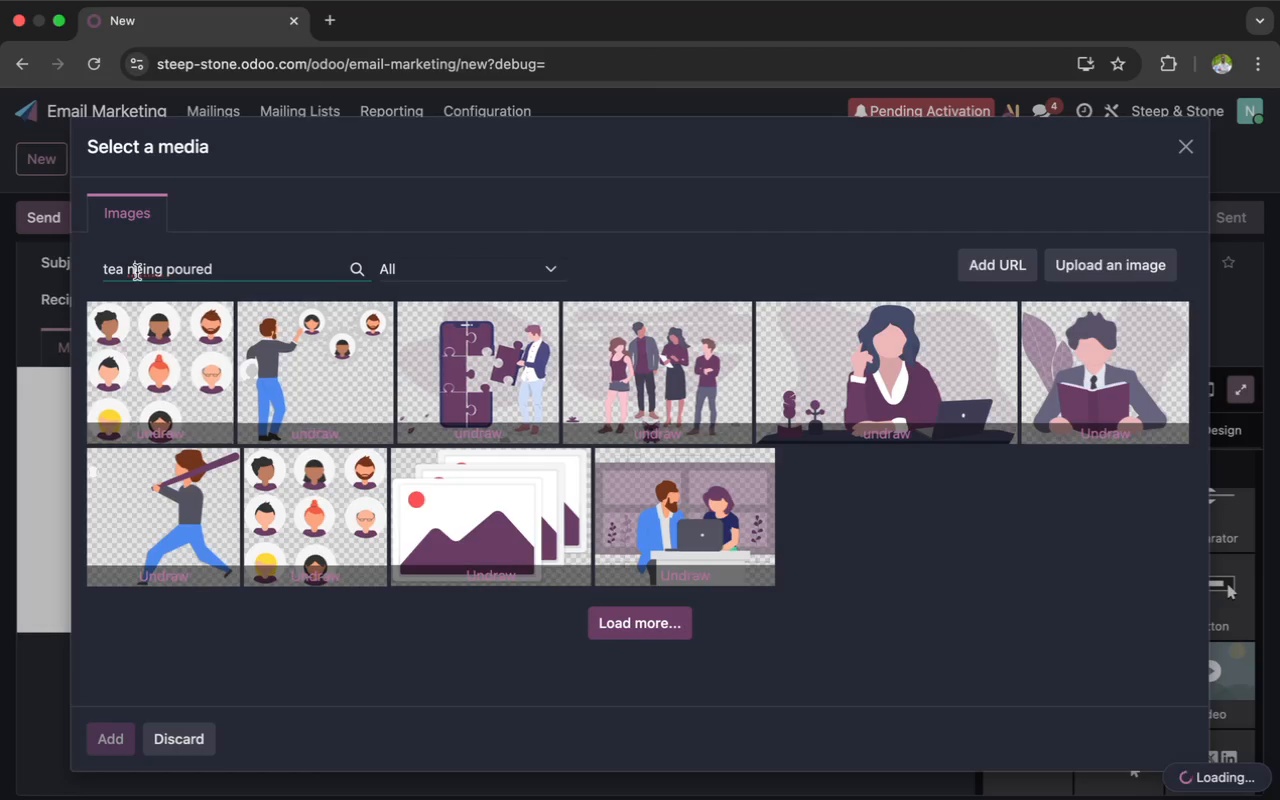 
key(Backspace)
 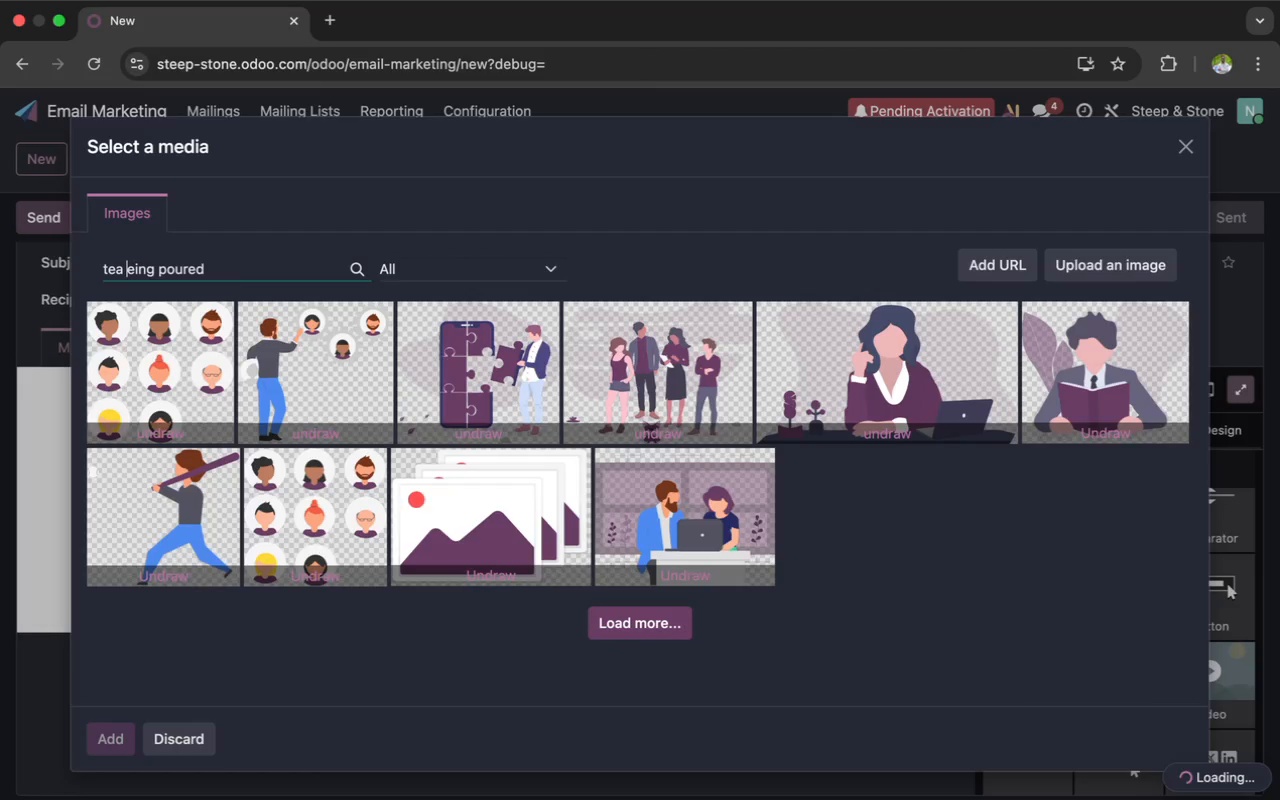 
key(B)
 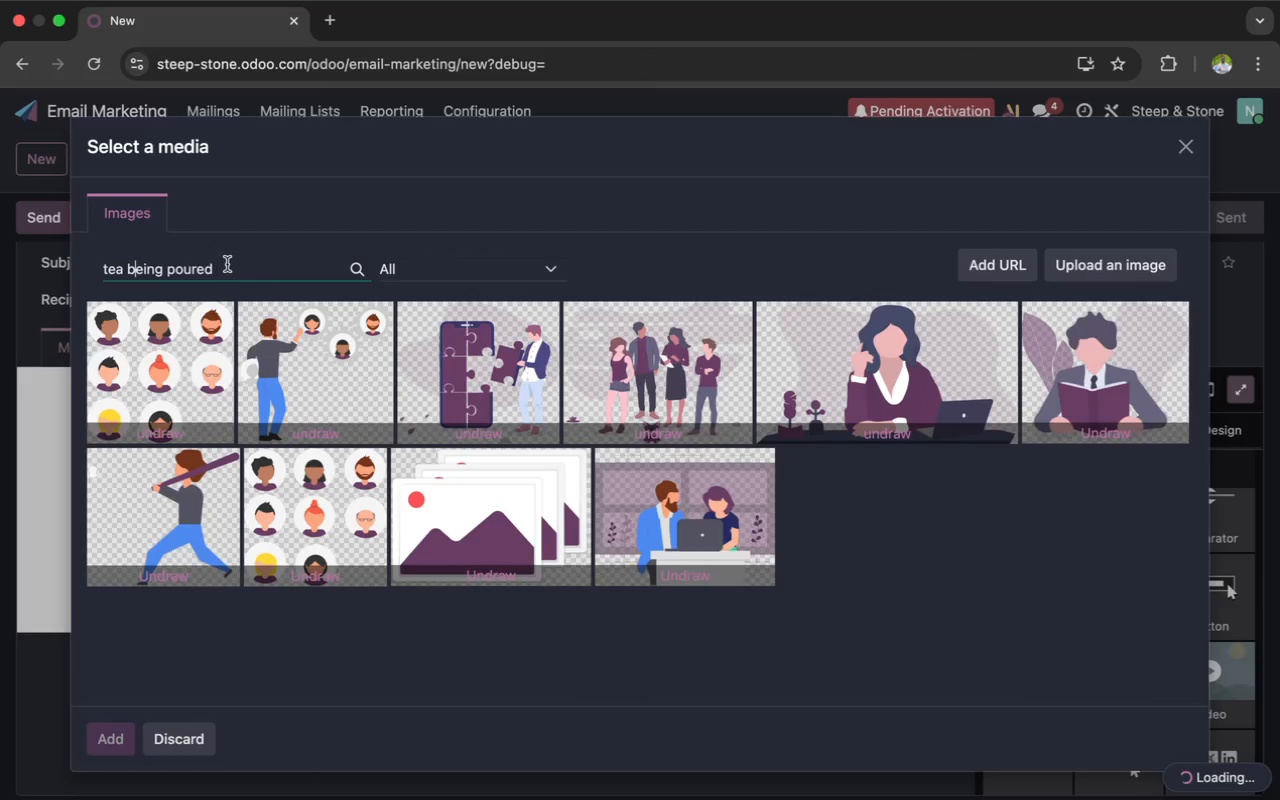 
left_click([229, 265])
 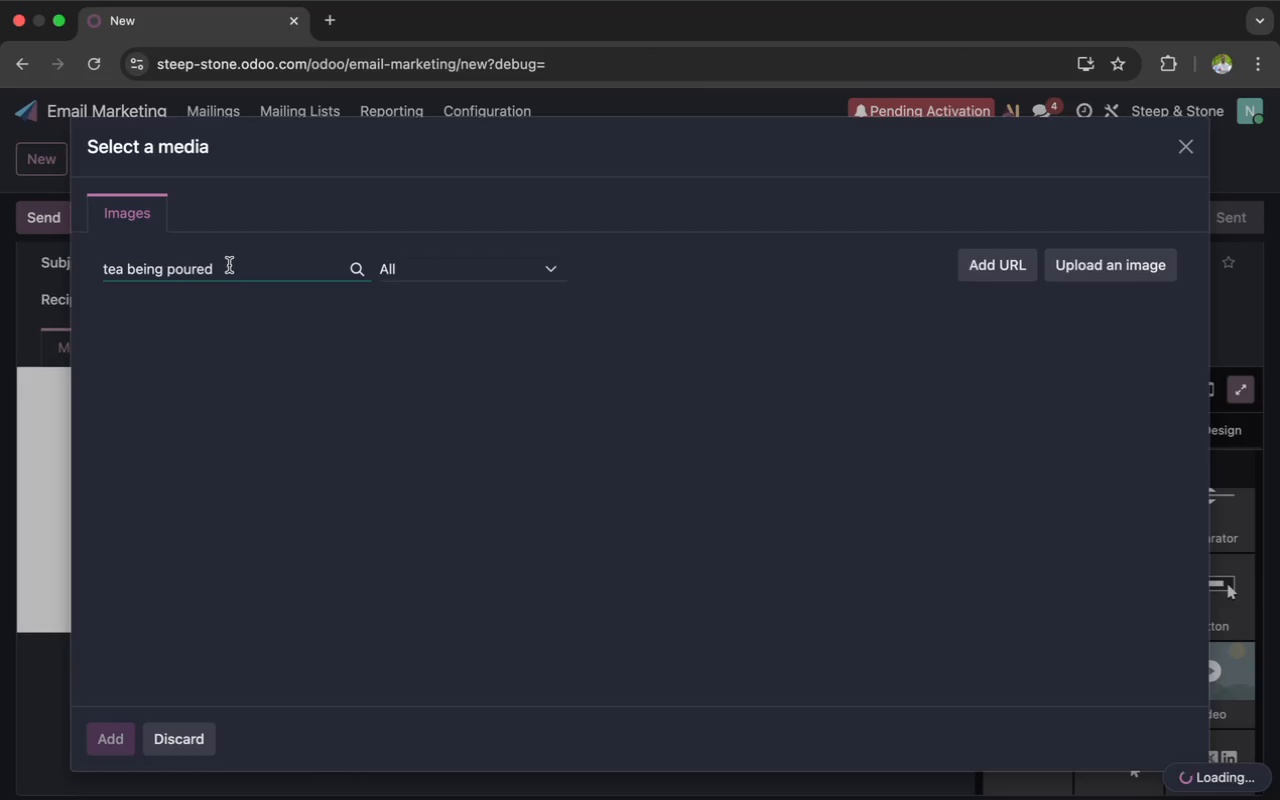 
mouse_move([193, 269])
 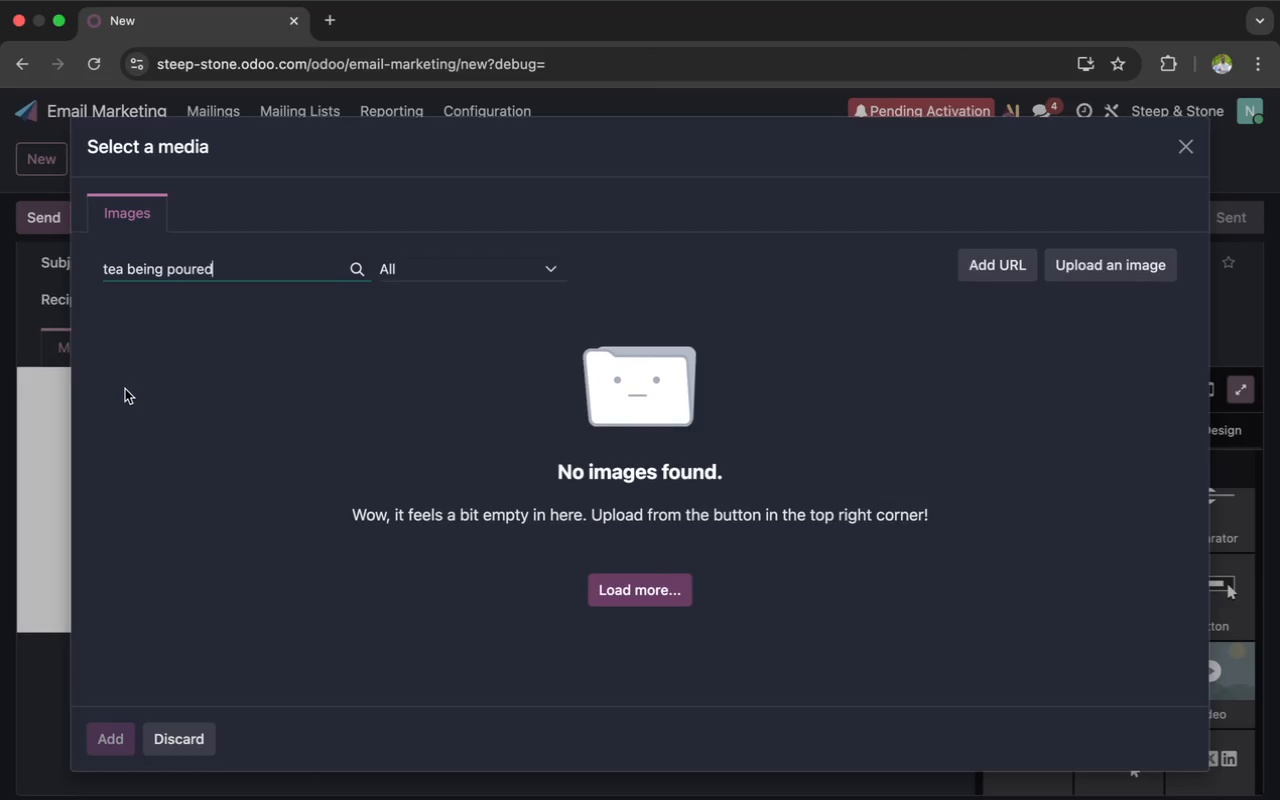 
wait(11.31)
 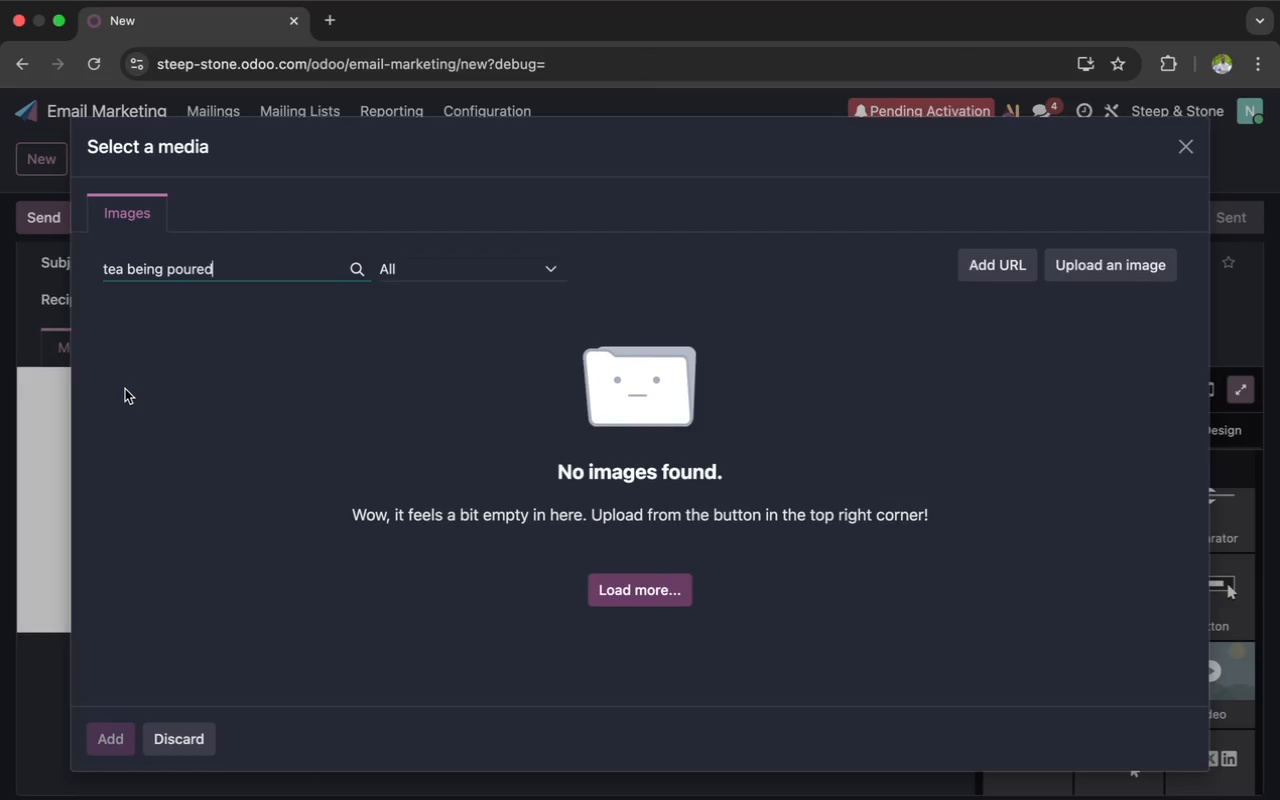 
hold_key(key=Backspace, duration=0.93)
 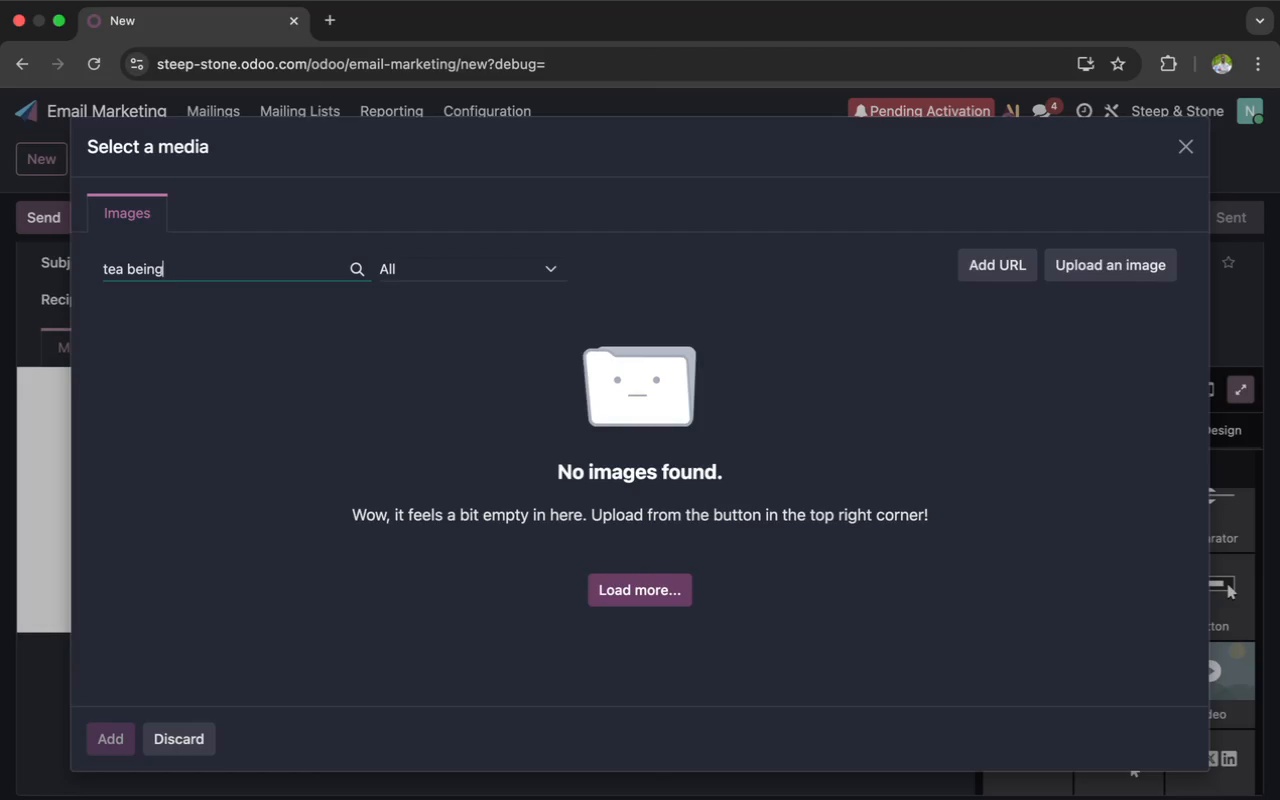 
key(Backspace)
key(Backspace)
key(Backspace)
key(Backspace)
type(ca)
 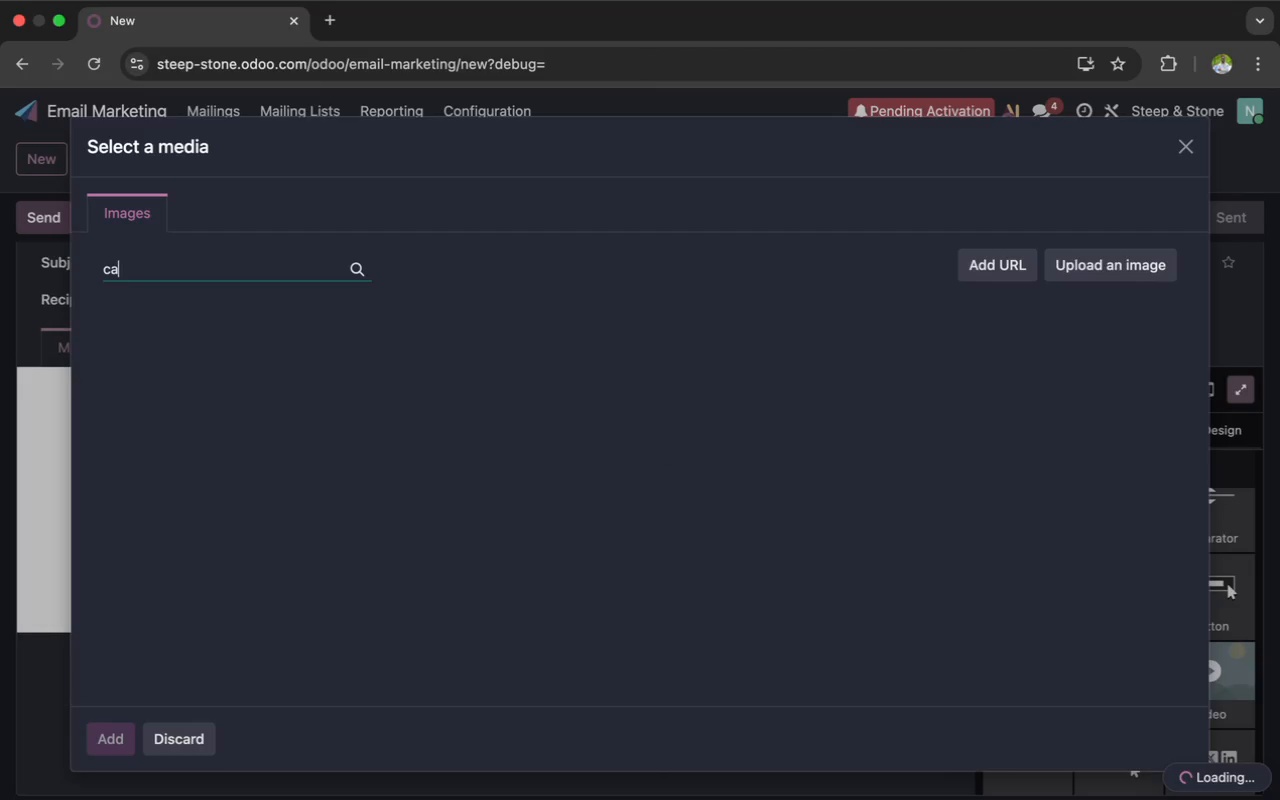 
type(lm lifestyle image)
 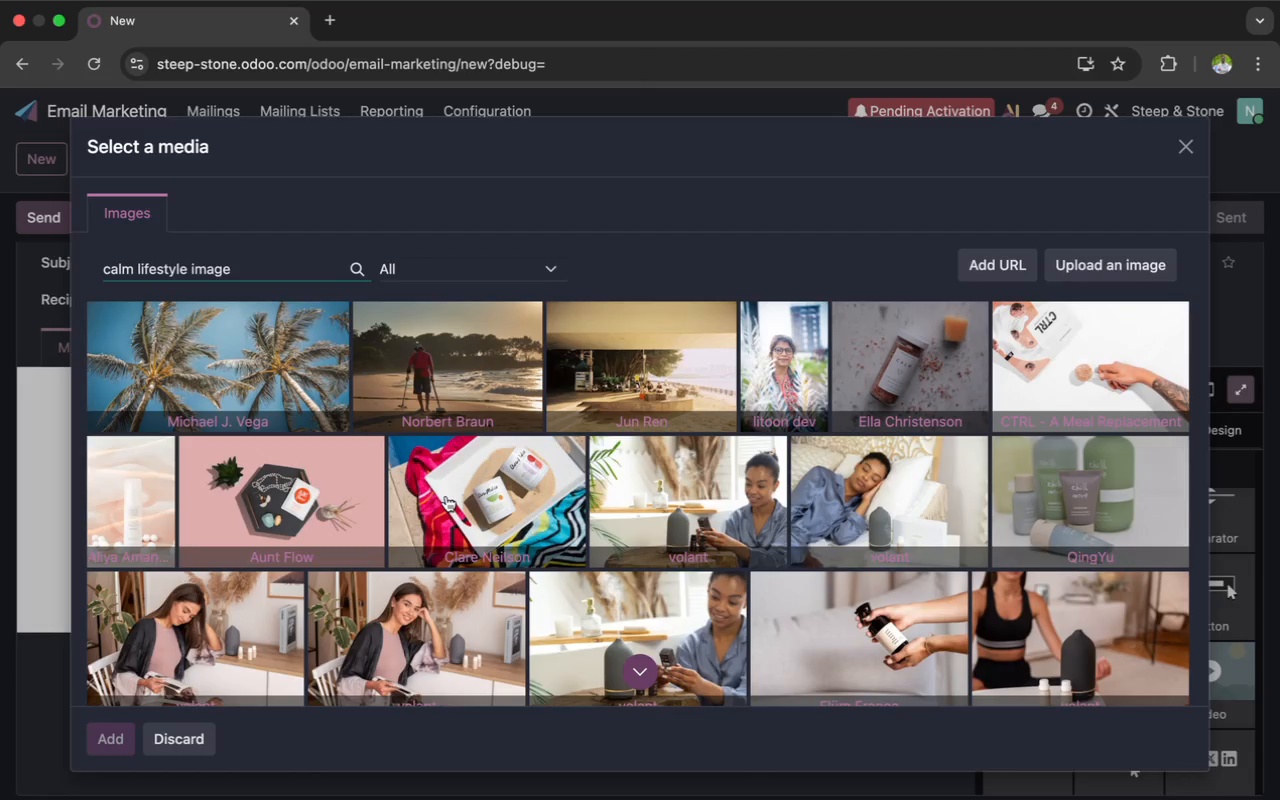 
wait(33.74)
 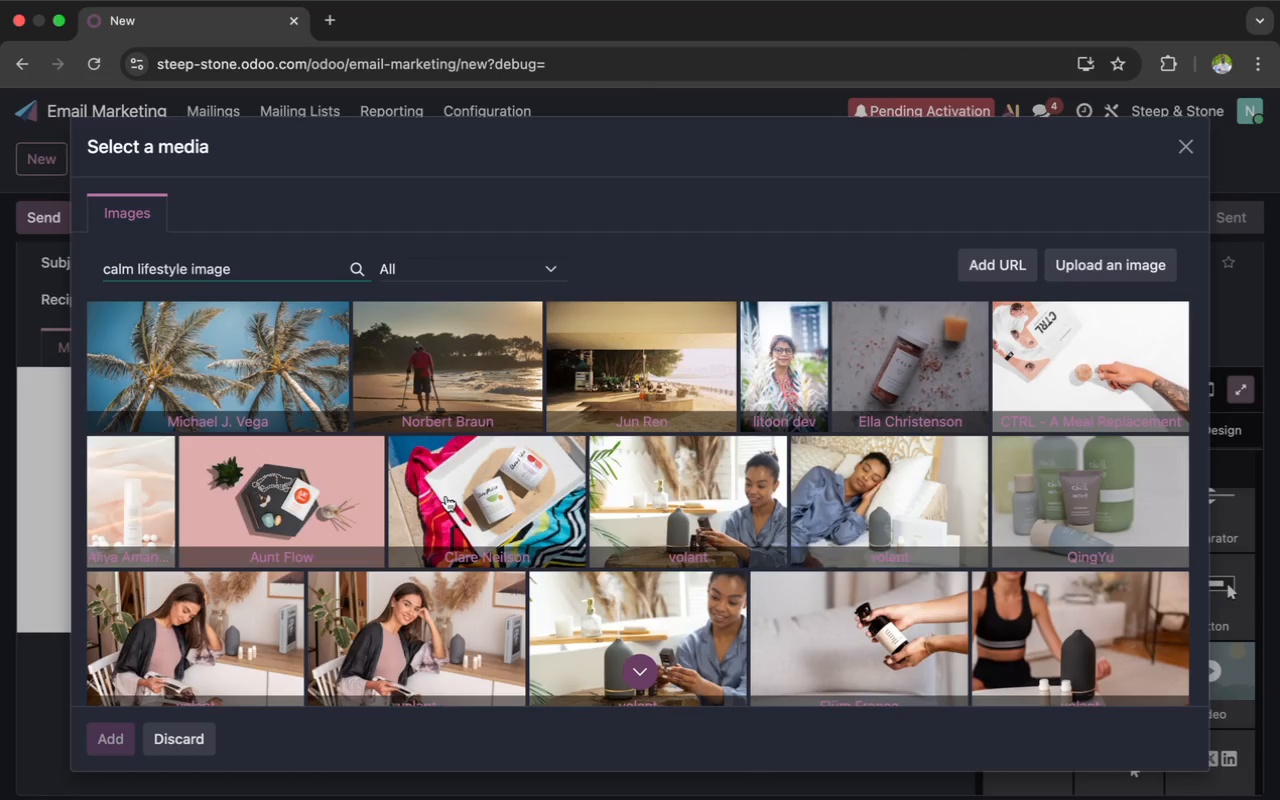 
scroll: coordinate [459, 455], scroll_direction: down, amount: 32.0
 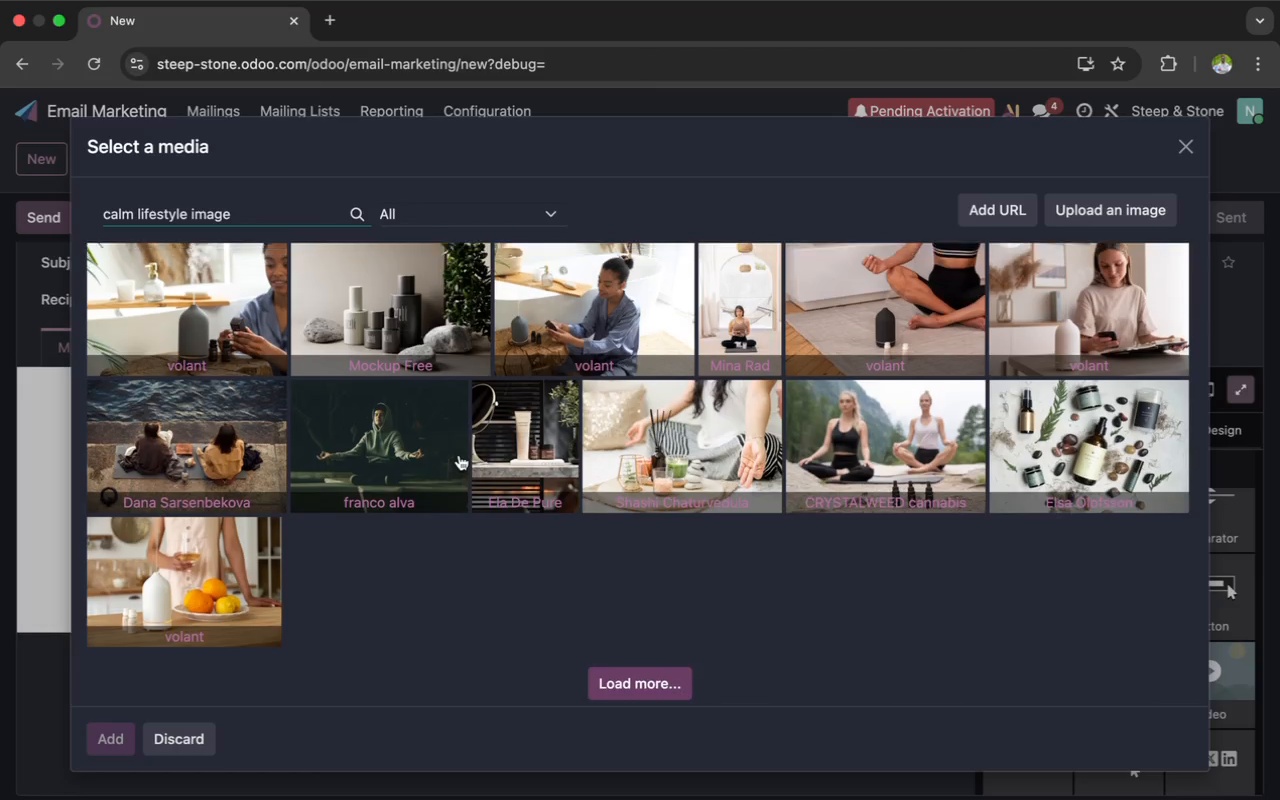 
scroll: coordinate [459, 455], scroll_direction: up, amount: 22.0
 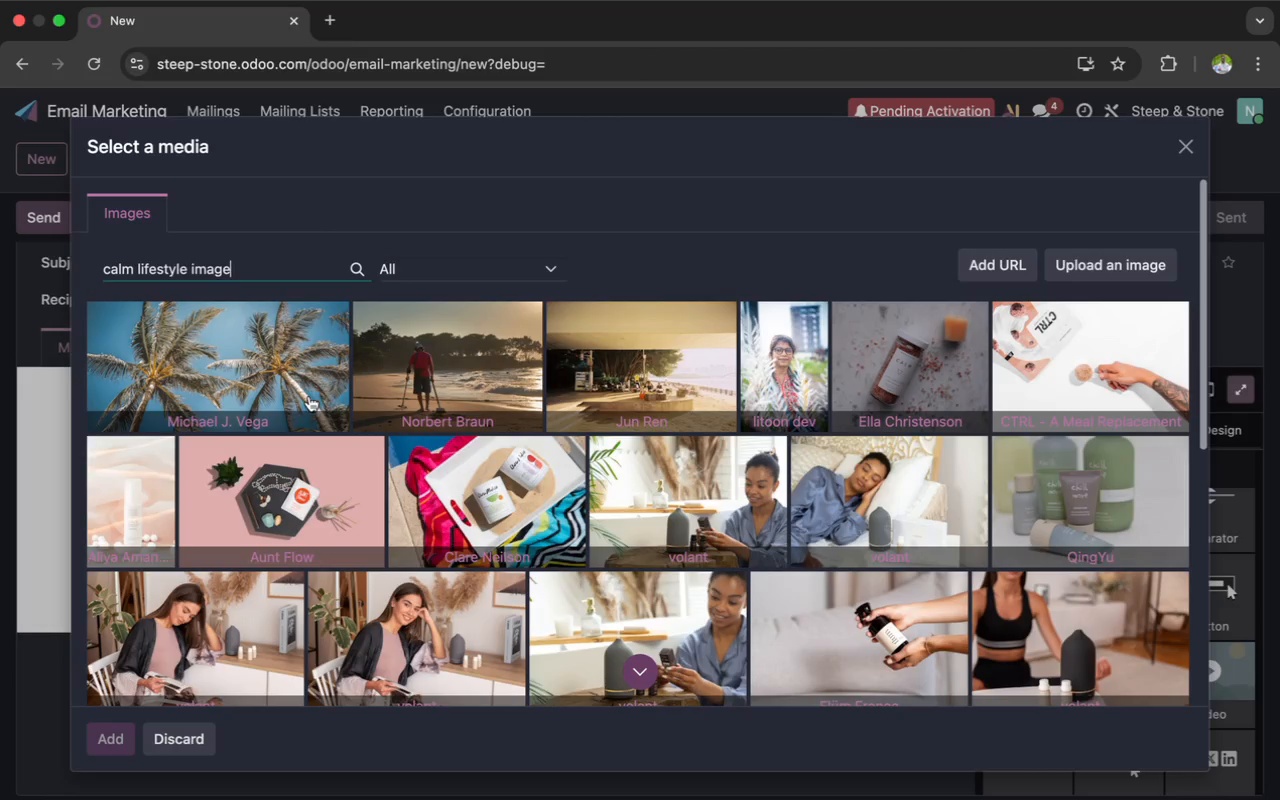 
left_click([272, 383])
 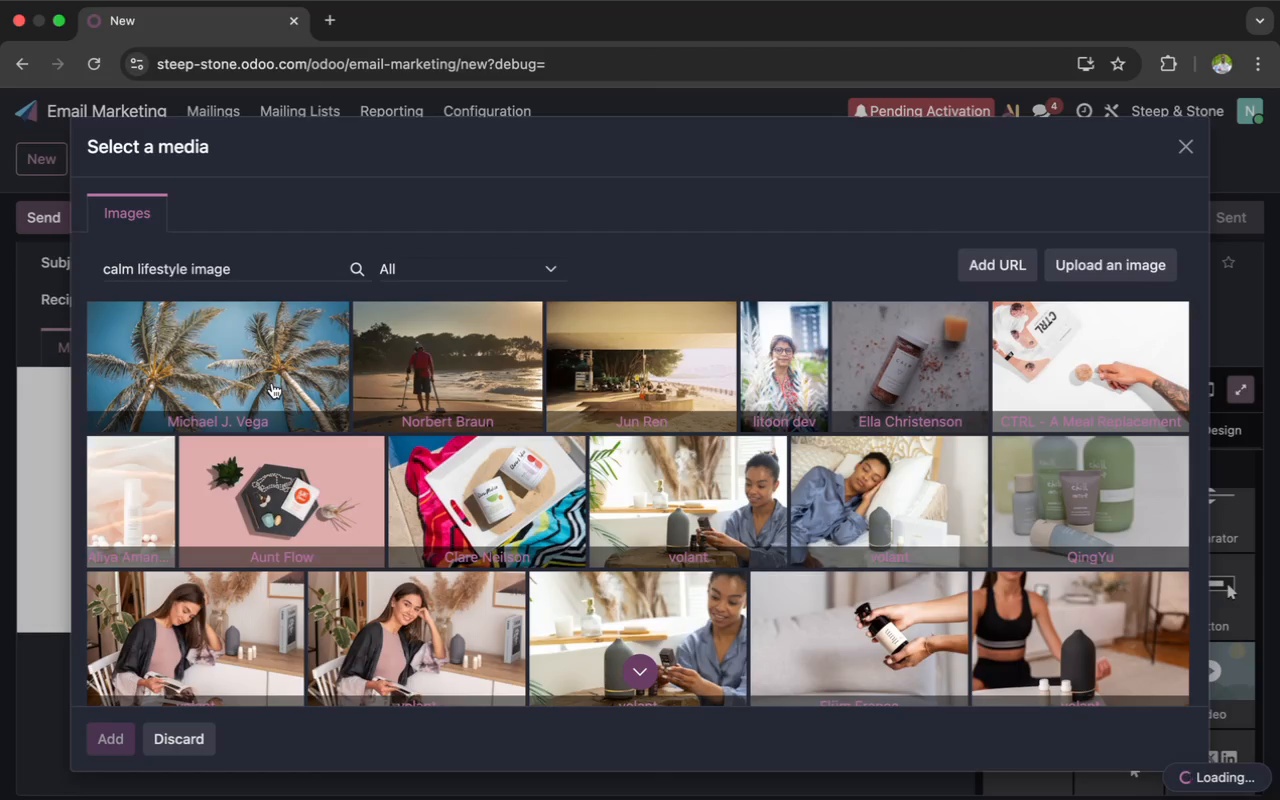 
wait(14.82)
 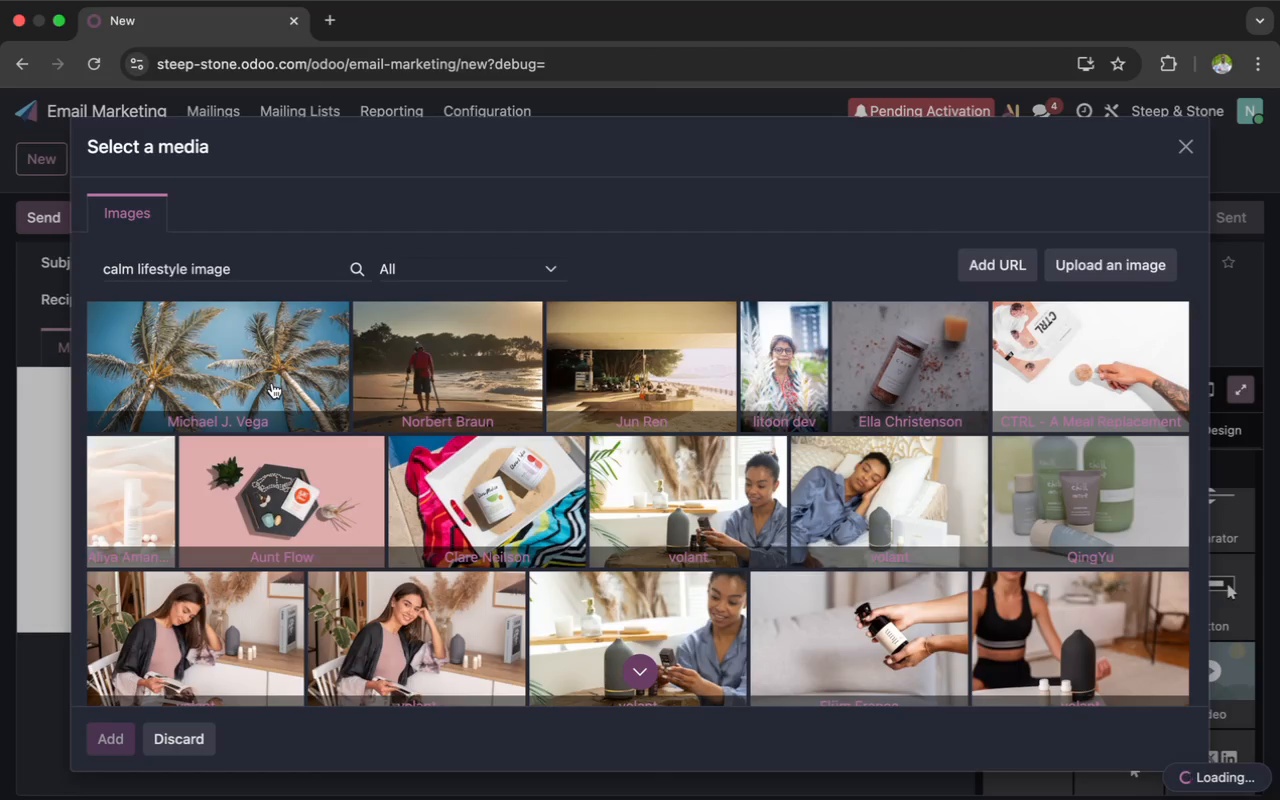 
left_click([290, 374])
 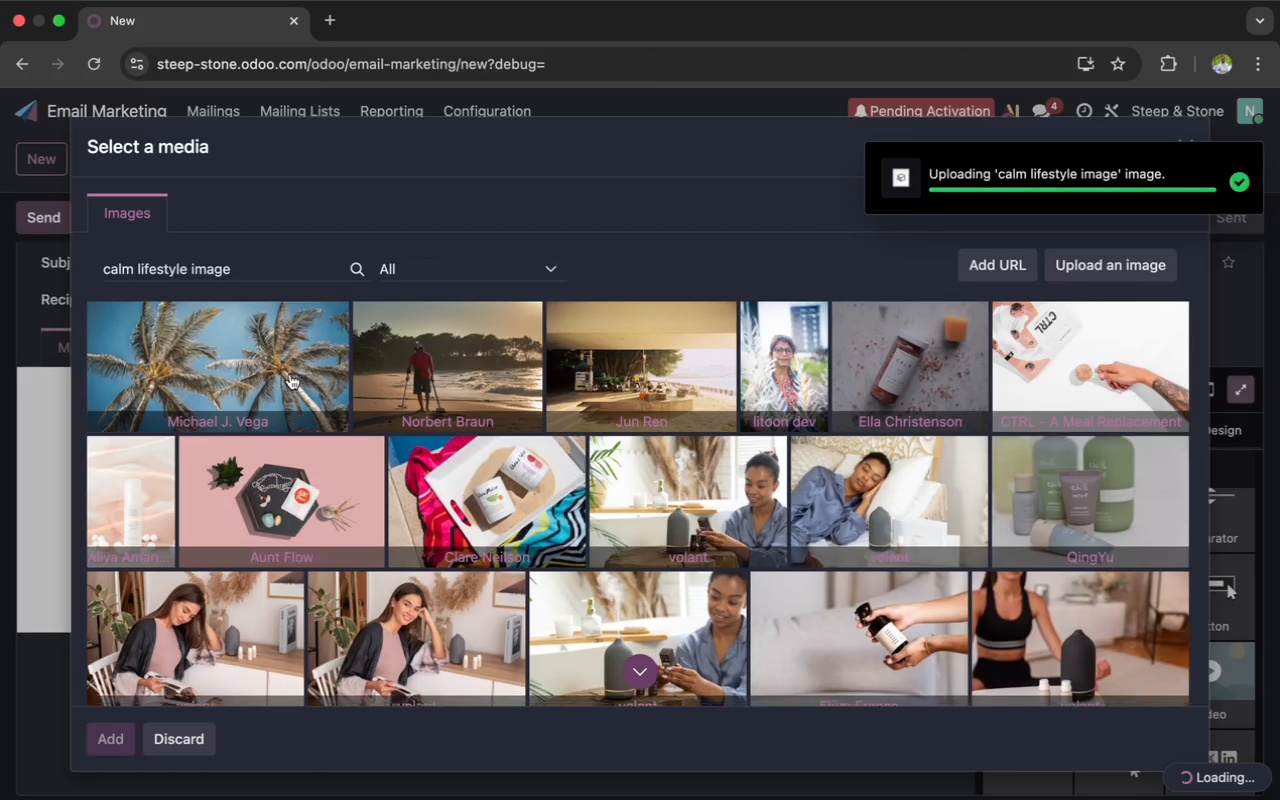 
wait(54.38)
 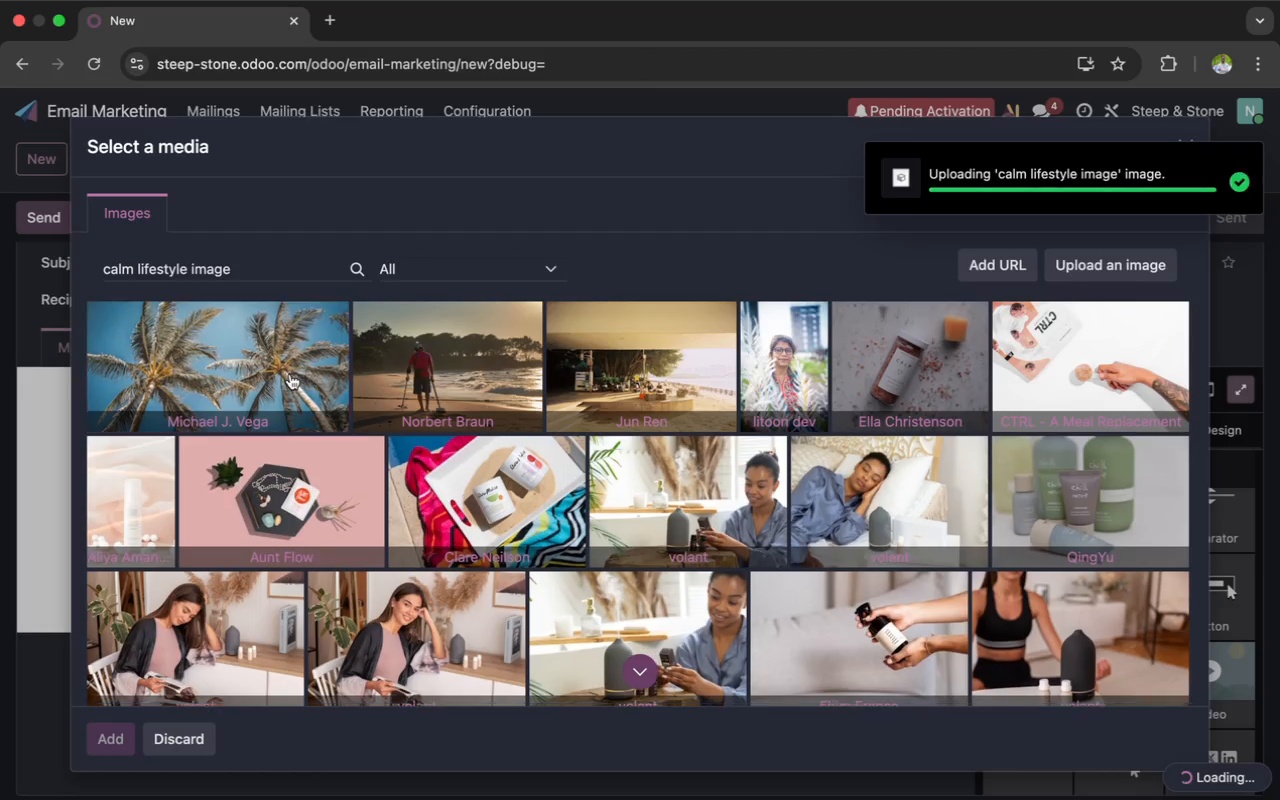 
left_click([60, 420])
 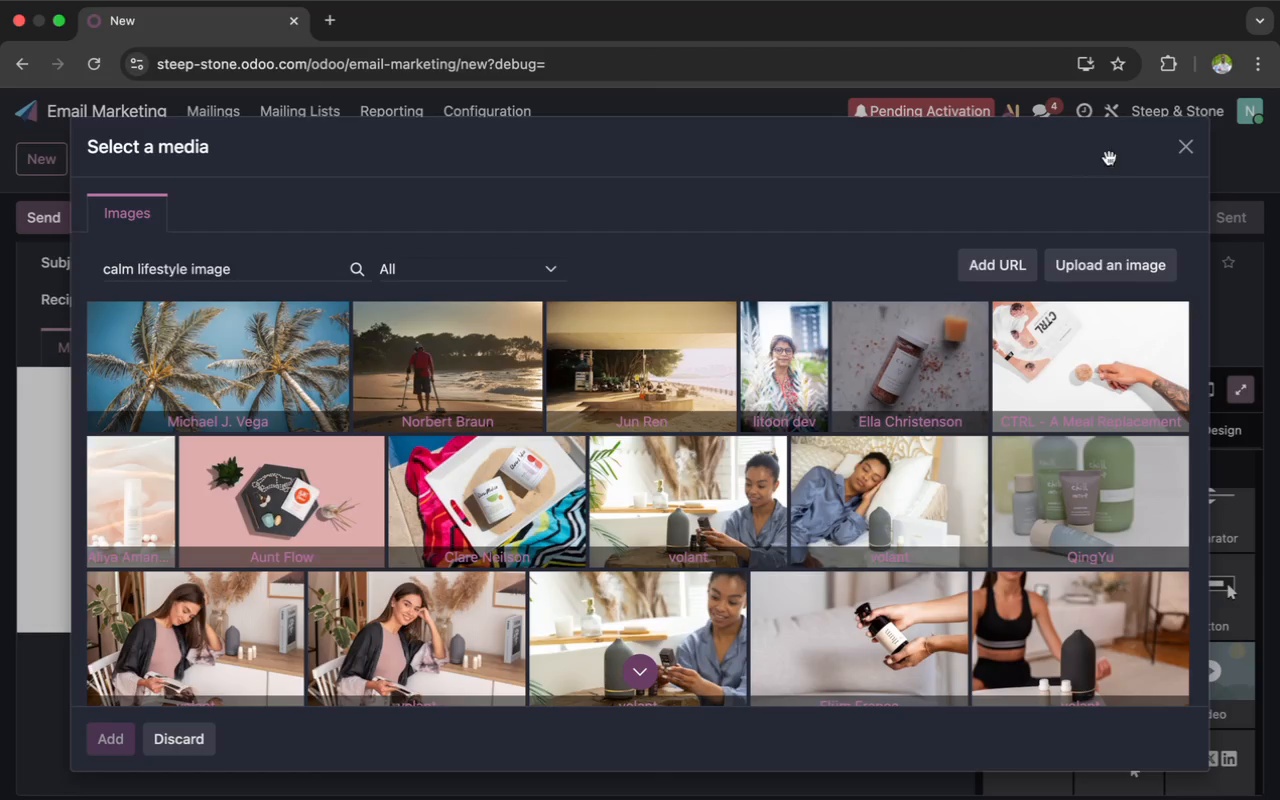 
left_click([1185, 151])
 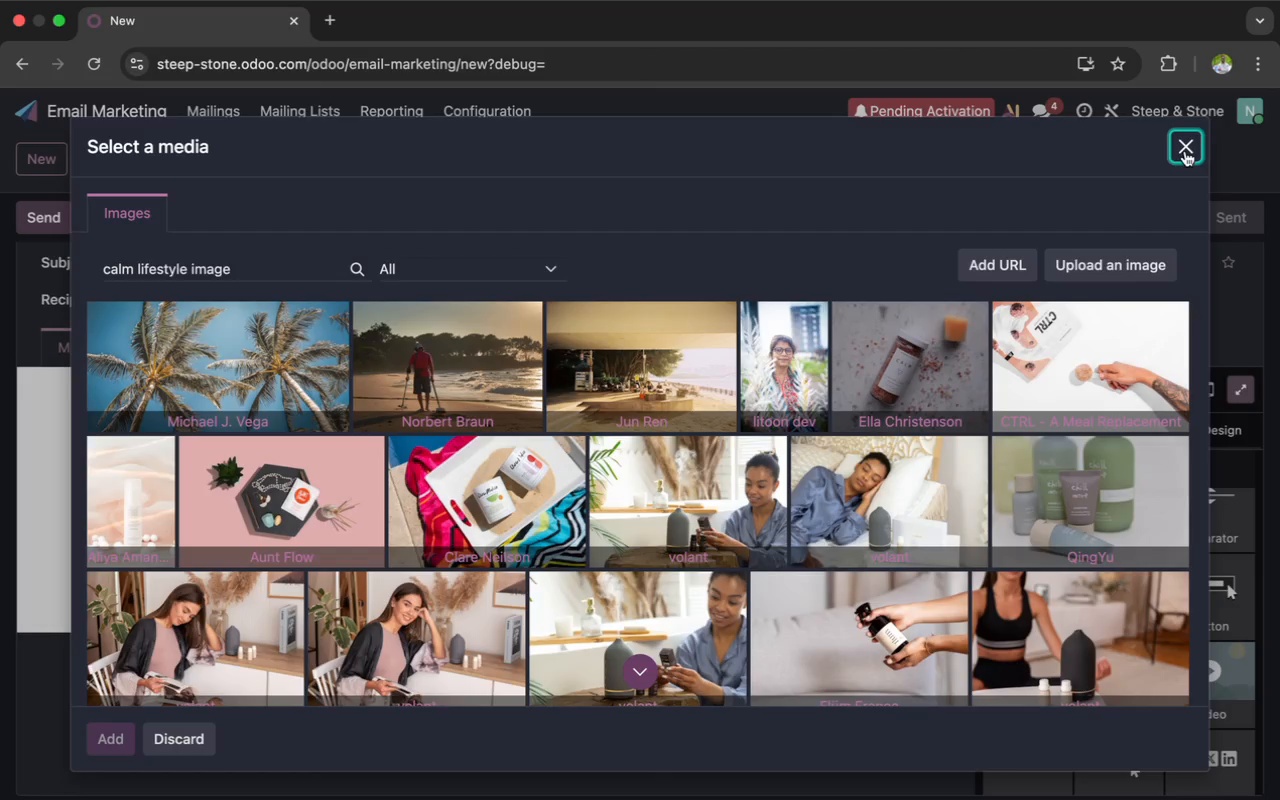 
mouse_move([1145, 156])
 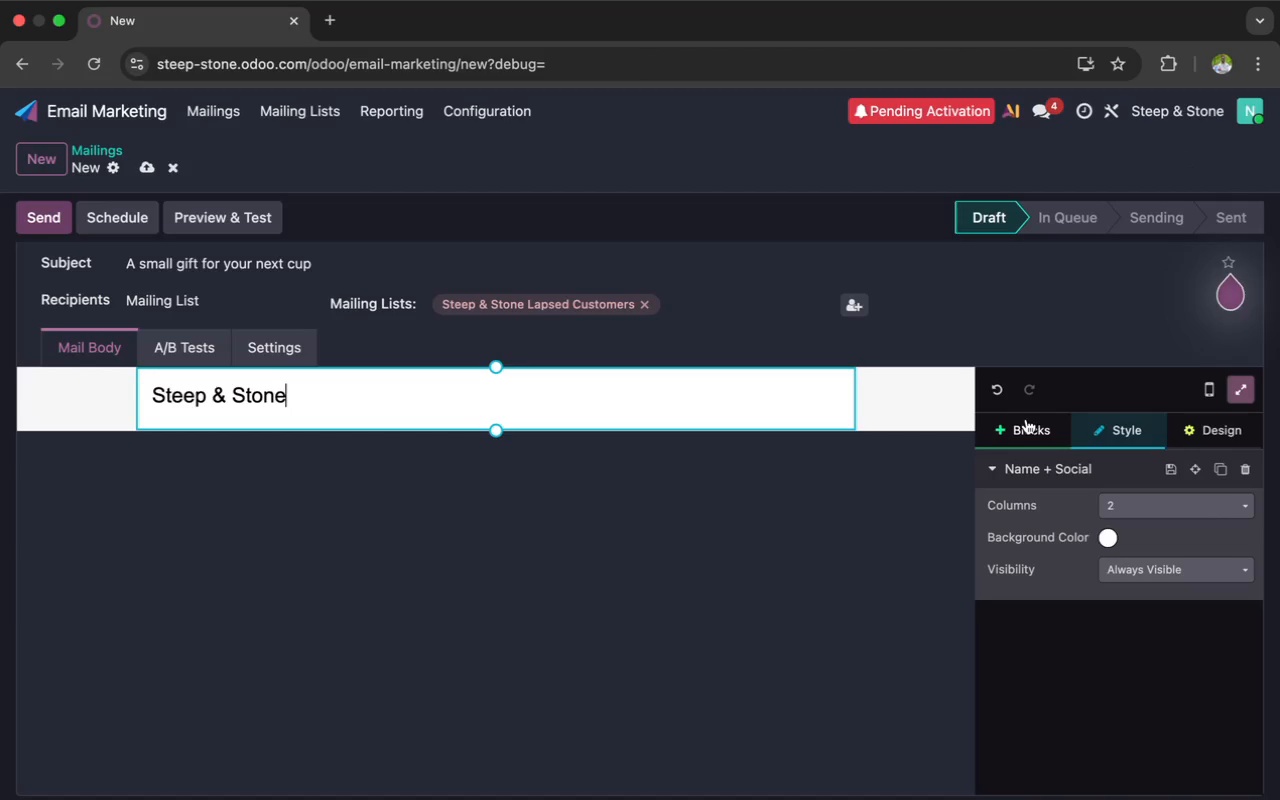 
left_click([1024, 426])
 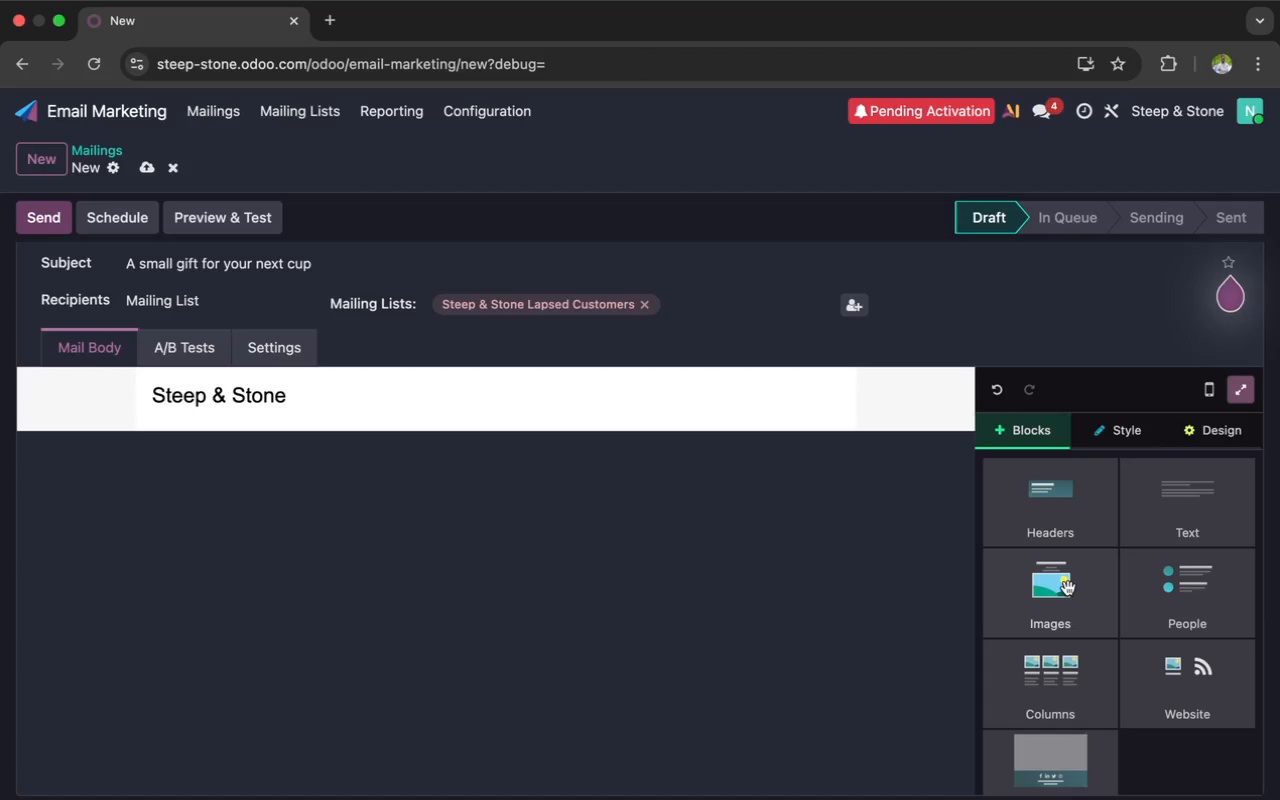 
scroll: coordinate [1082, 635], scroll_direction: down, amount: 40.0
 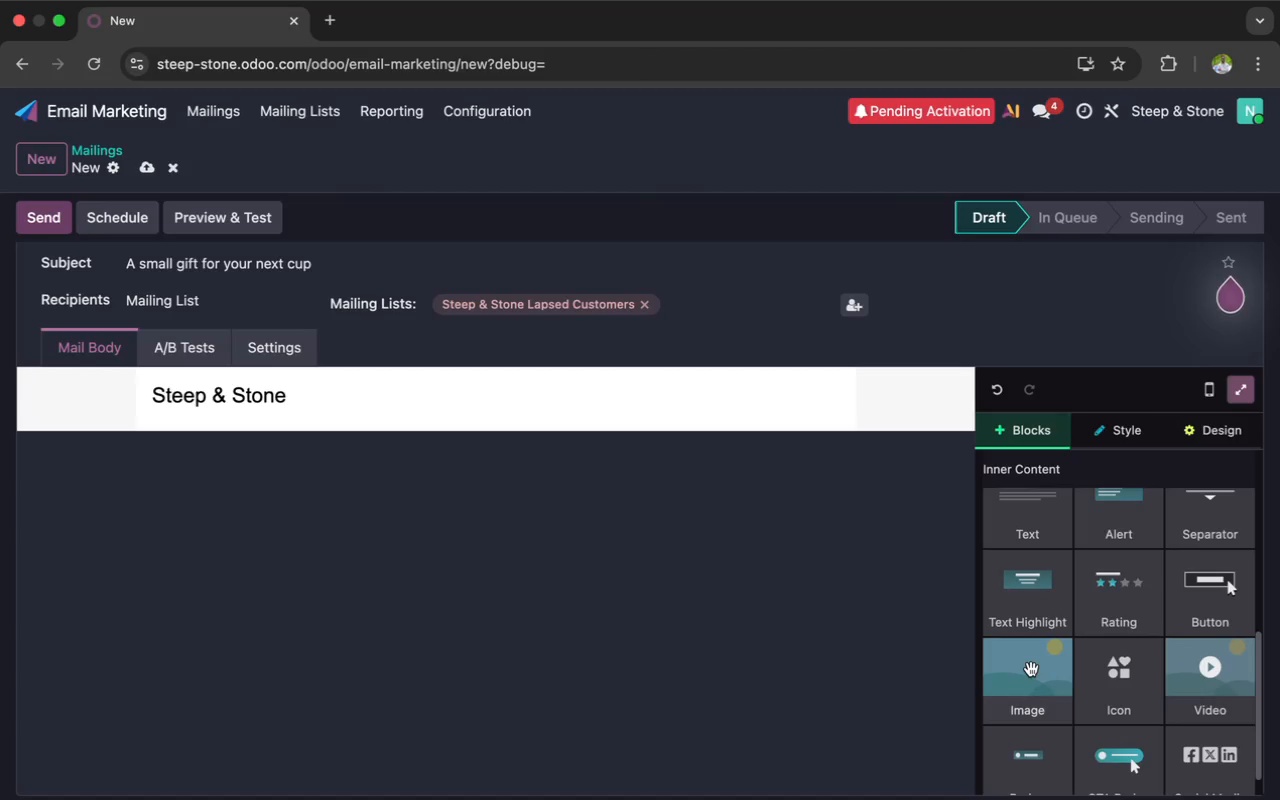 
left_click_drag(start_coordinate=[1034, 669], to_coordinate=[696, 600])
 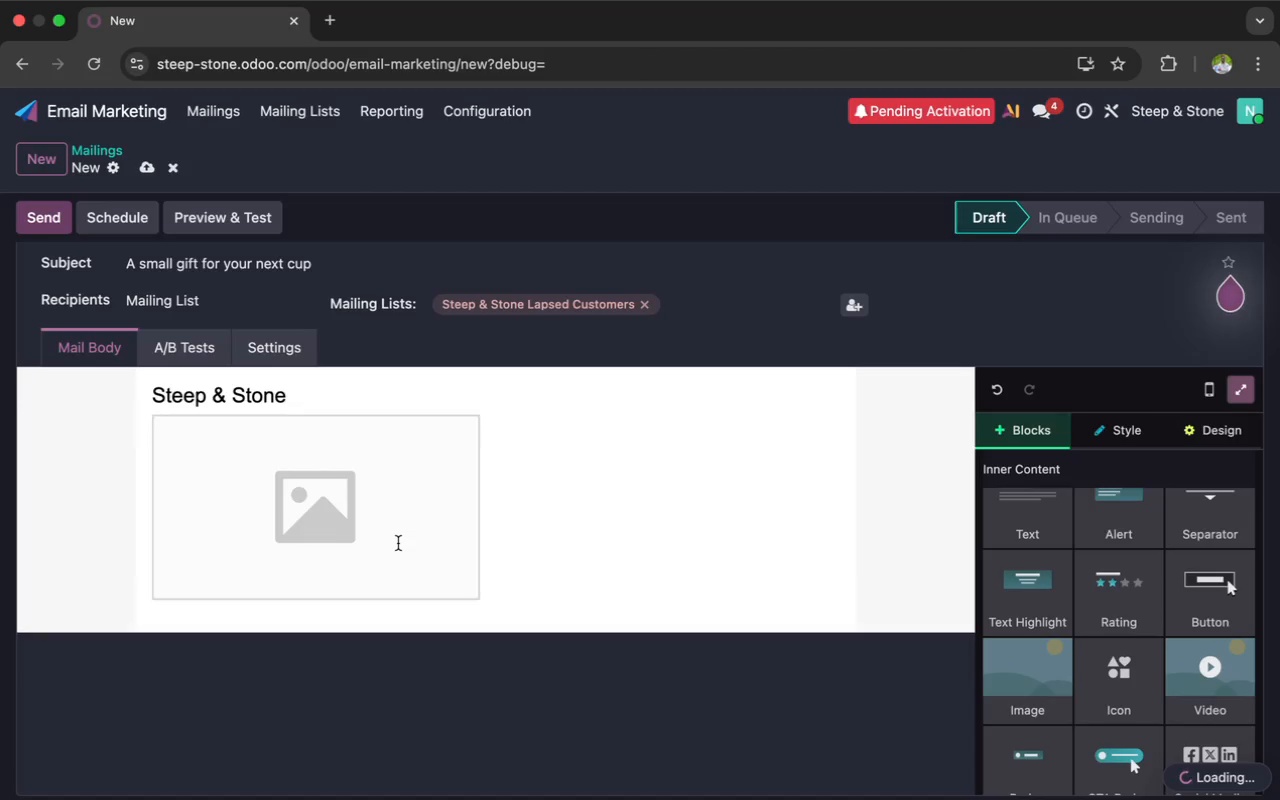 
left_click([397, 545])
 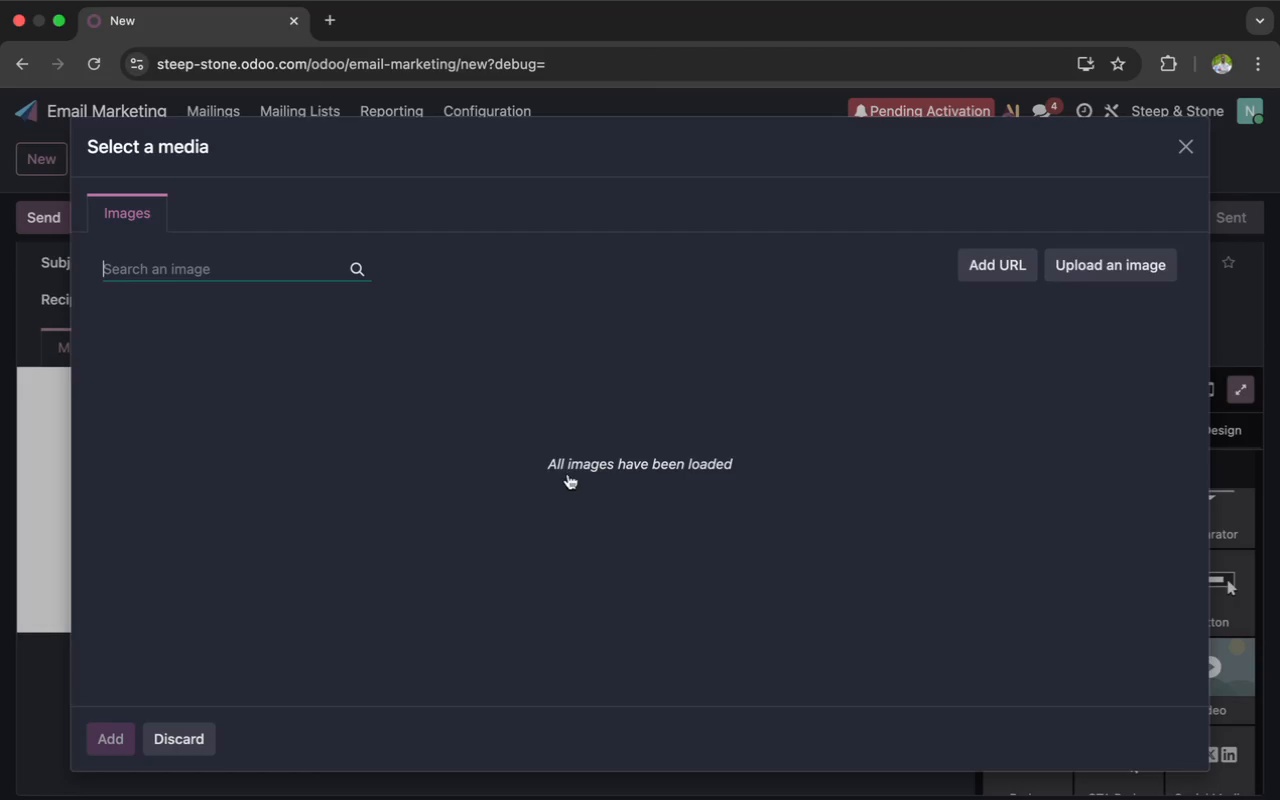 
left_click([570, 467])
 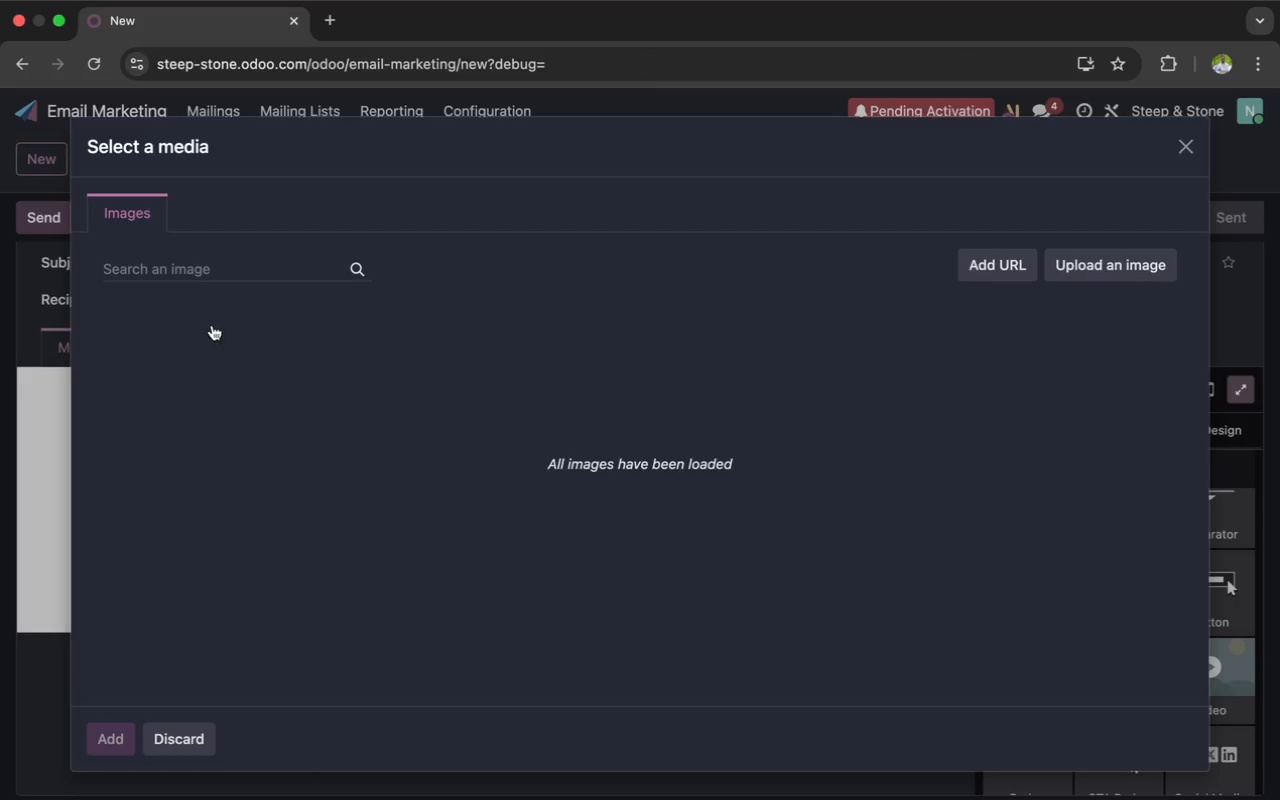 
left_click([164, 260])
 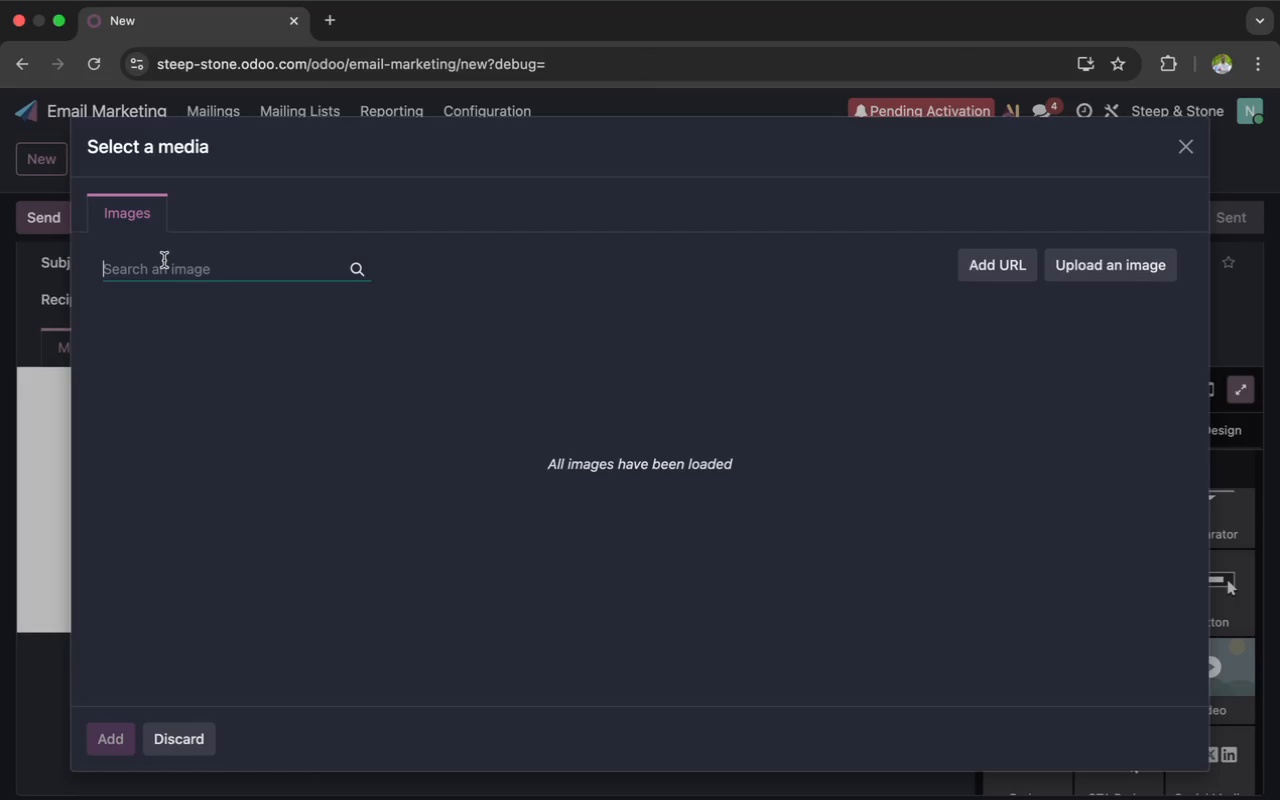 
type(lifestyle)
 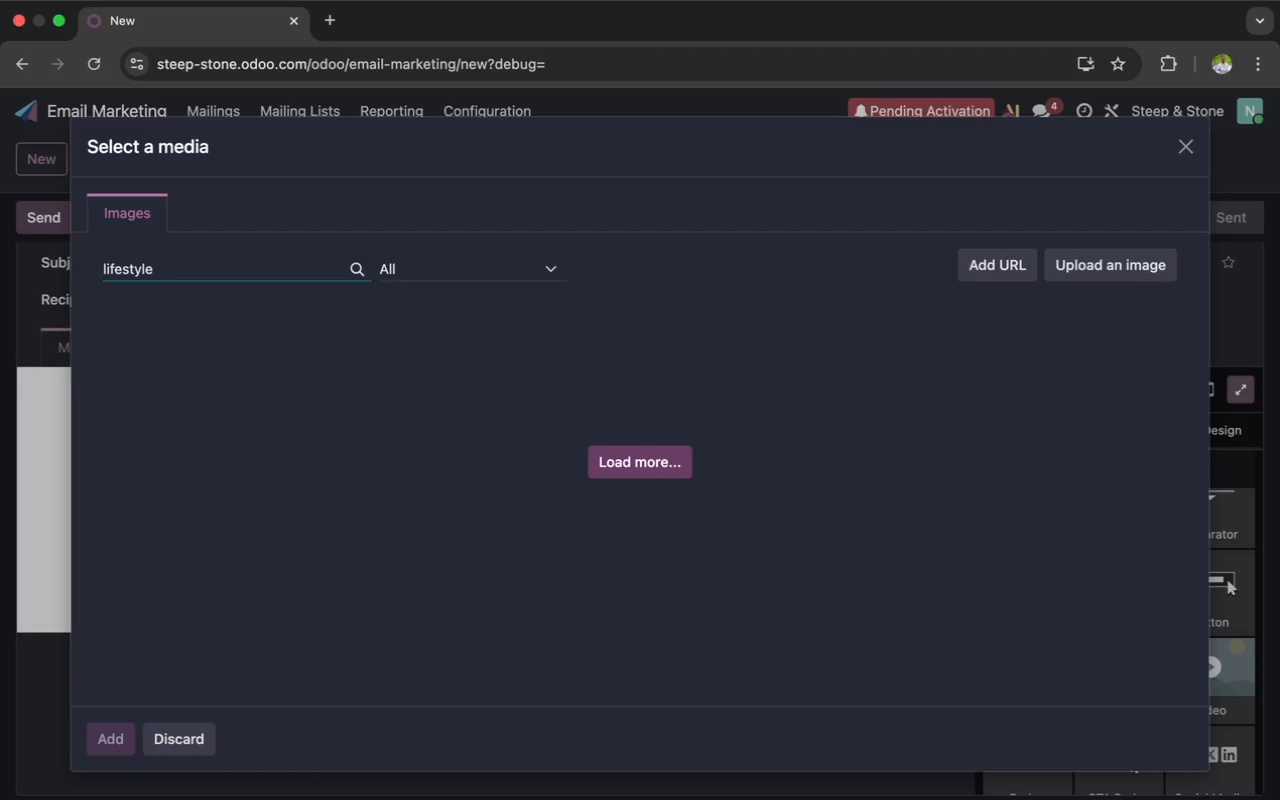 
wait(30.35)
 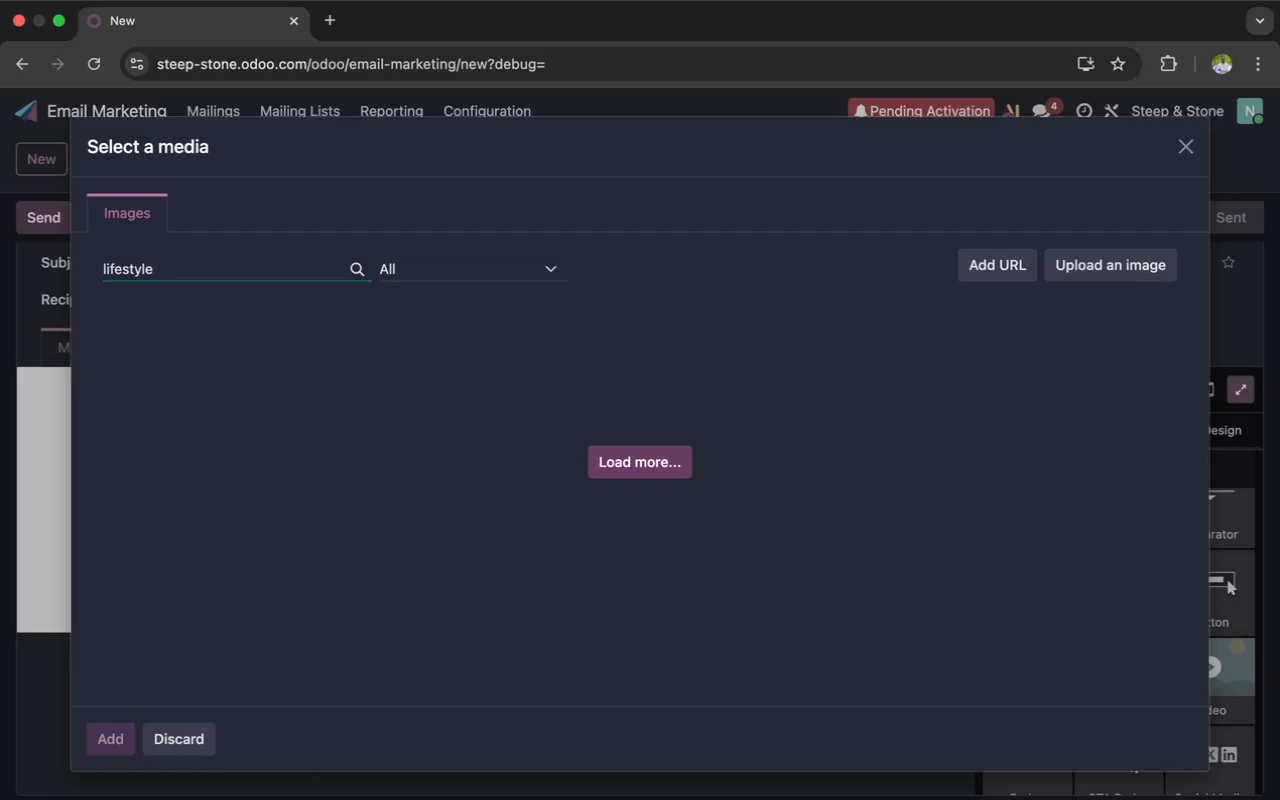 
left_click([1186, 146])
 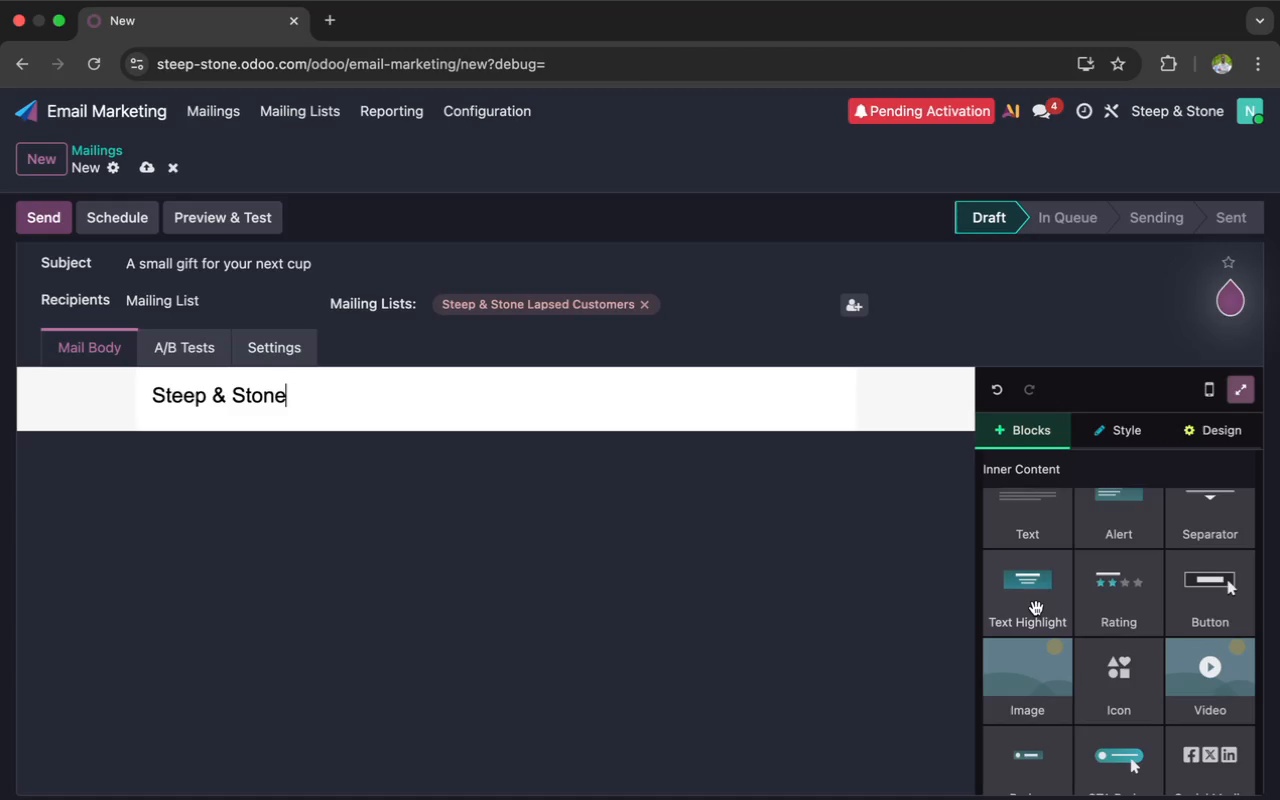 
left_click([1036, 610])
 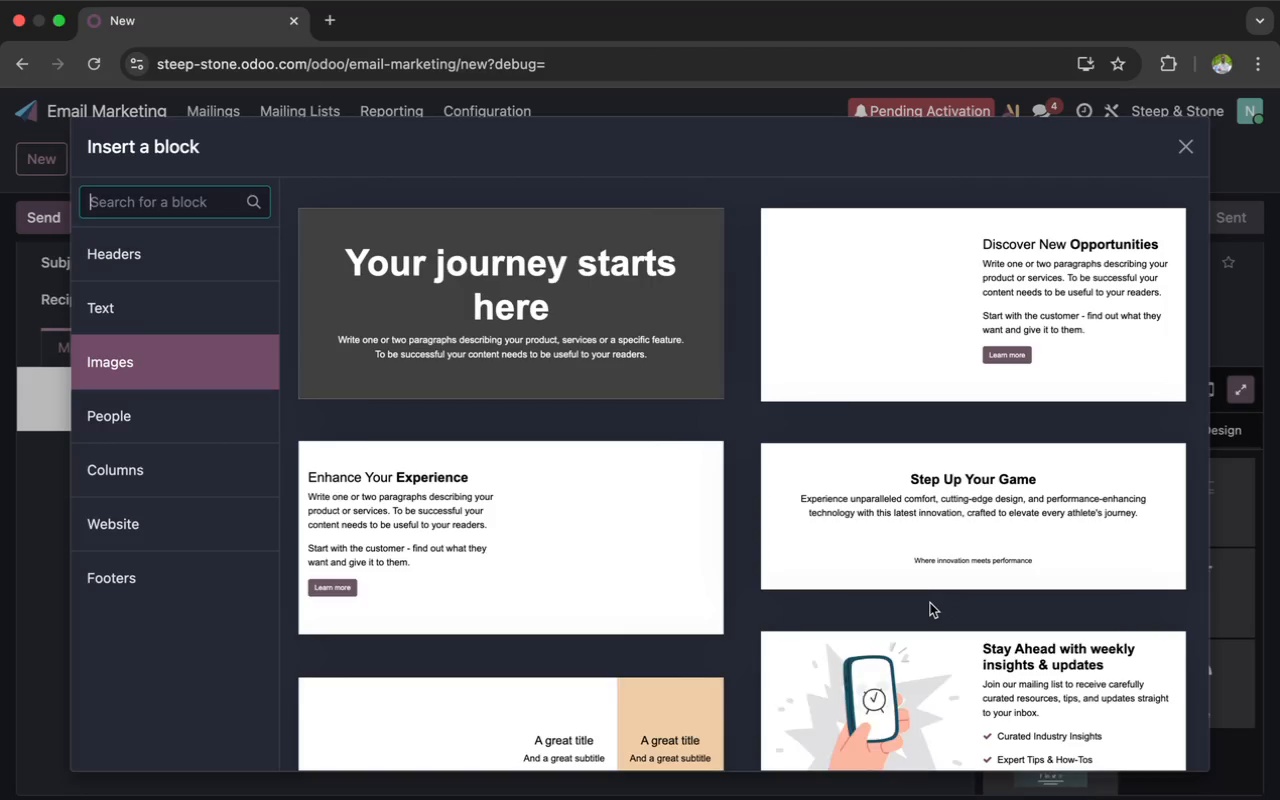 
scroll: coordinate [1036, 610], scroll_direction: up, amount: 39.0
 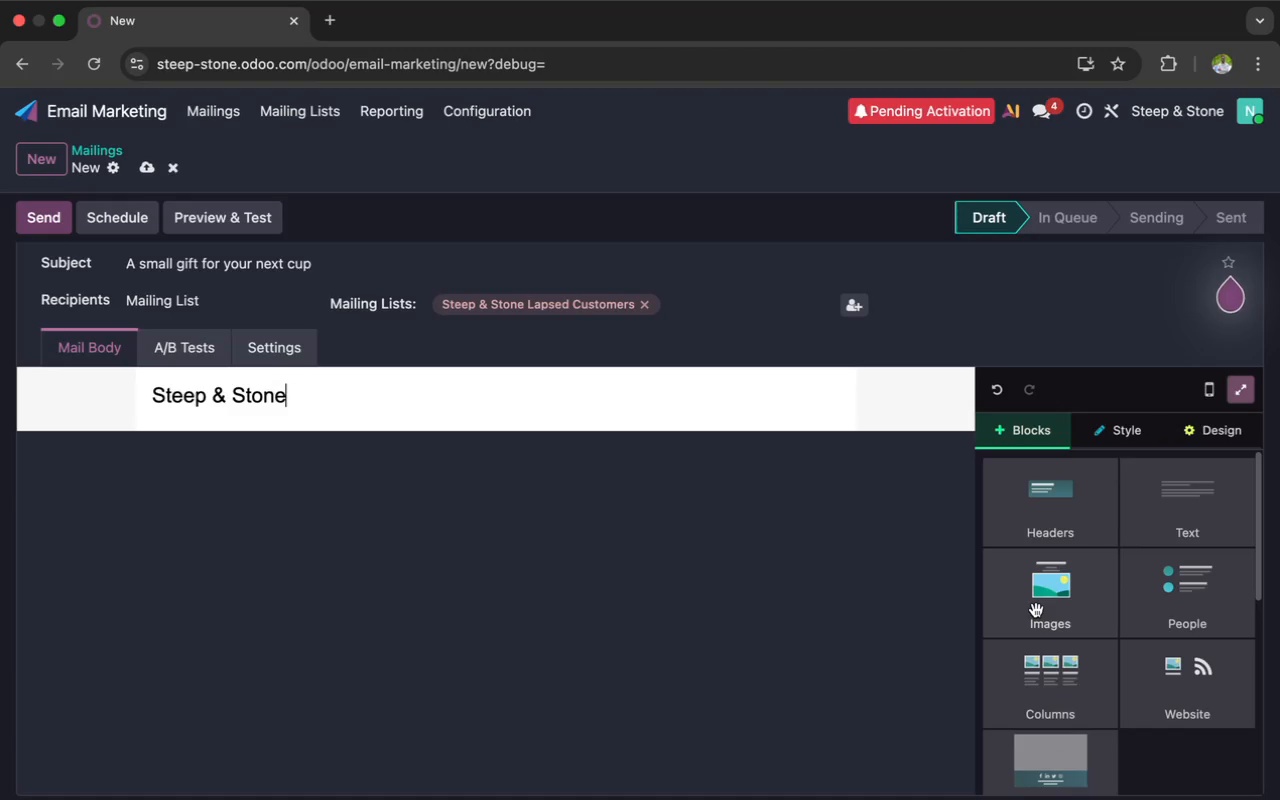 
scroll: coordinate [932, 591], scroll_direction: down, amount: 78.0
 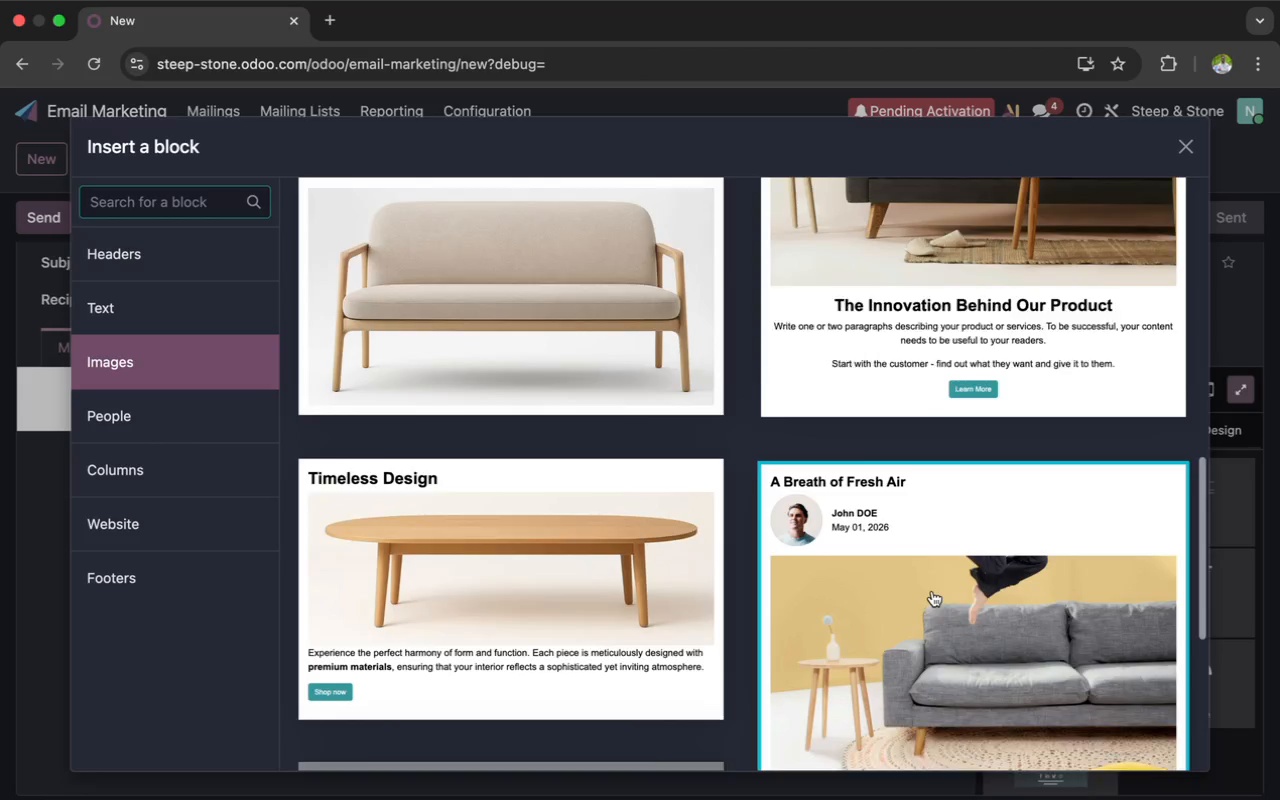 
left_click([924, 478])
 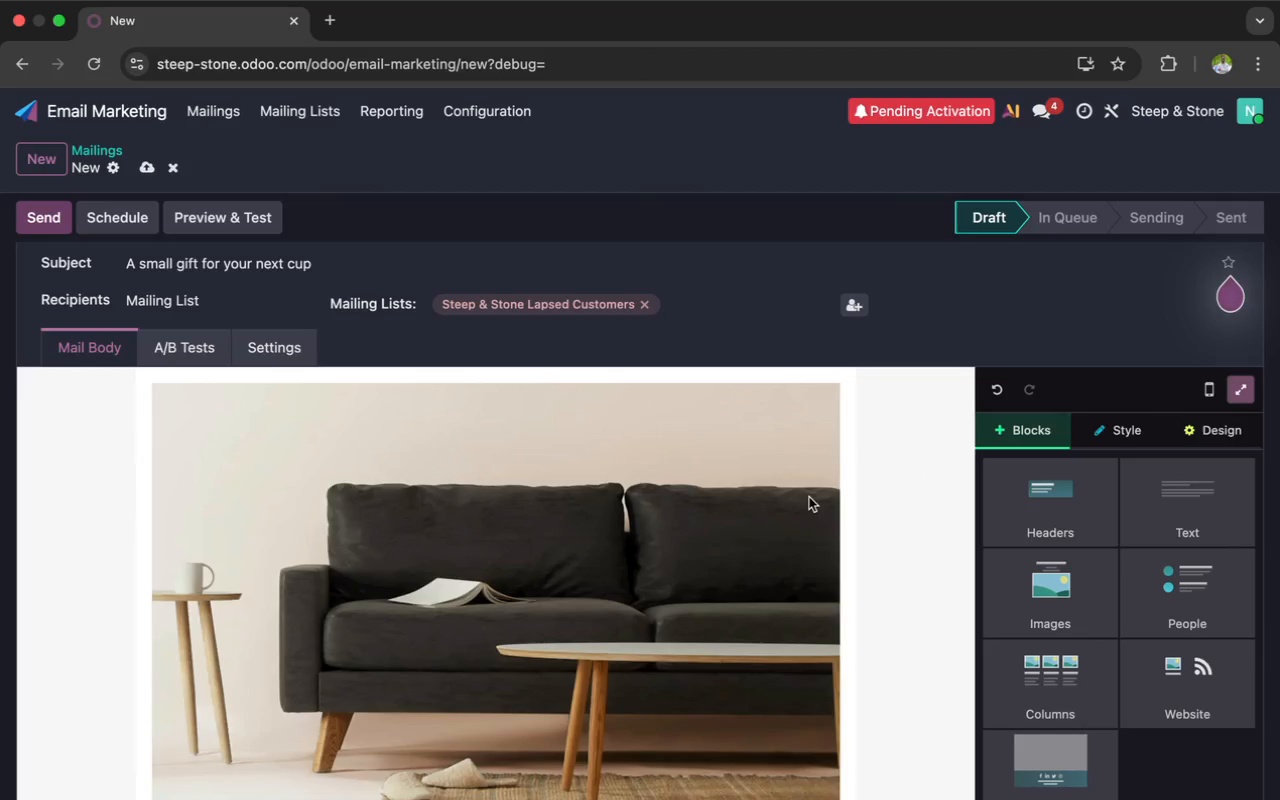 
scroll: coordinate [932, 591], scroll_direction: up, amount: 33.0
 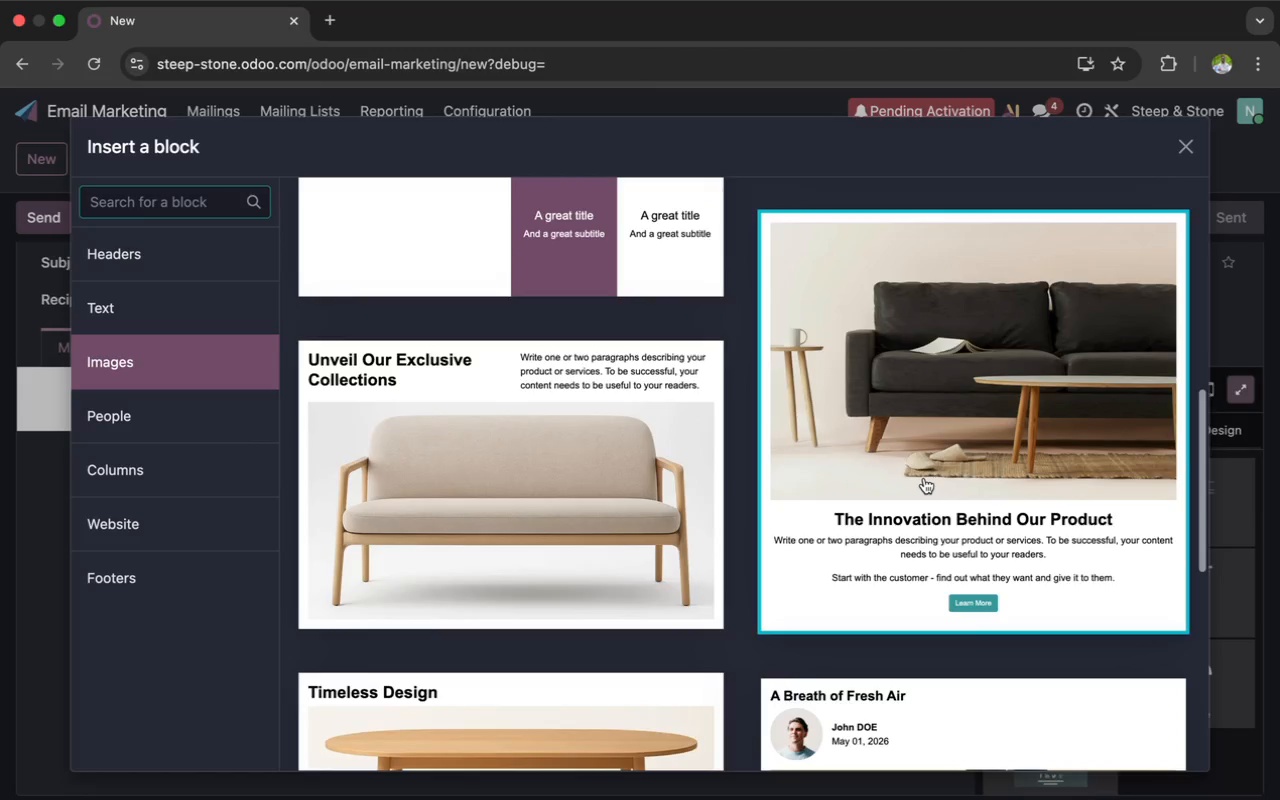 
scroll: coordinate [735, 528], scroll_direction: down, amount: 4.0
 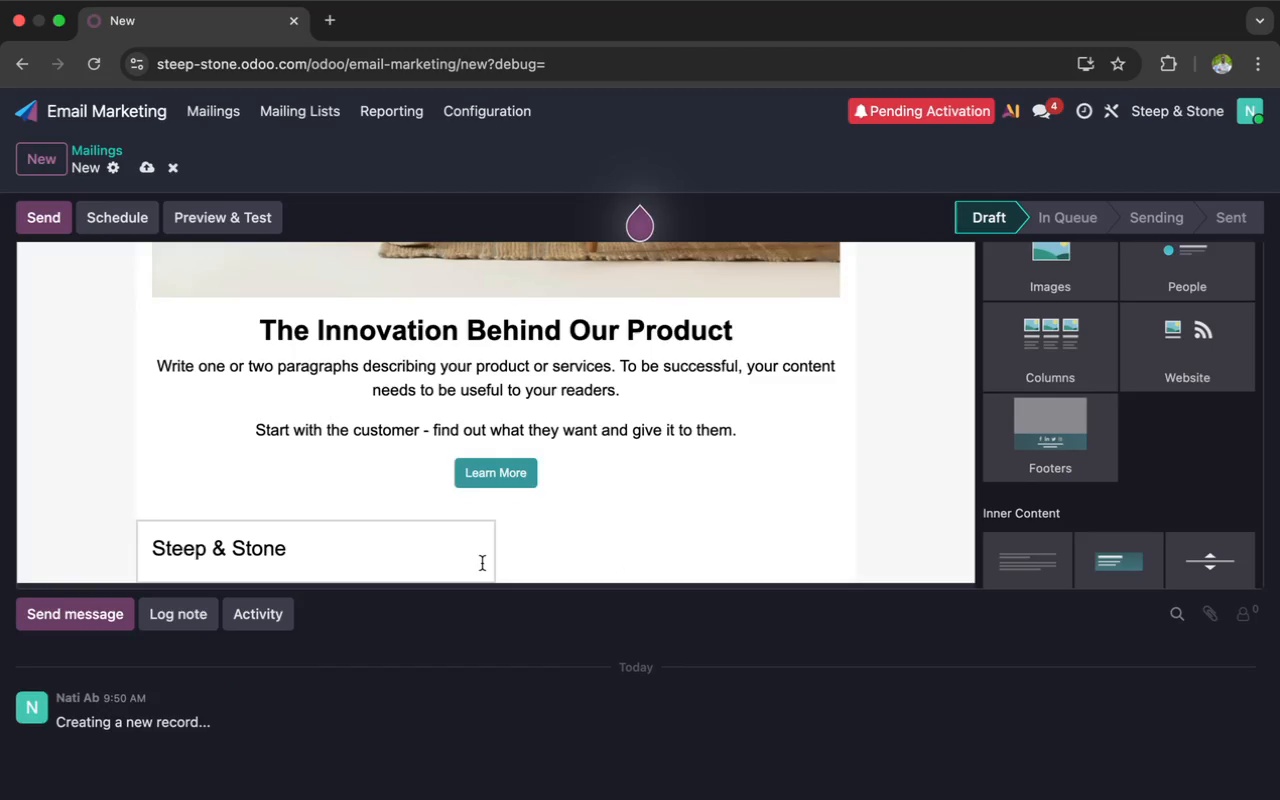 
left_click([488, 564])
 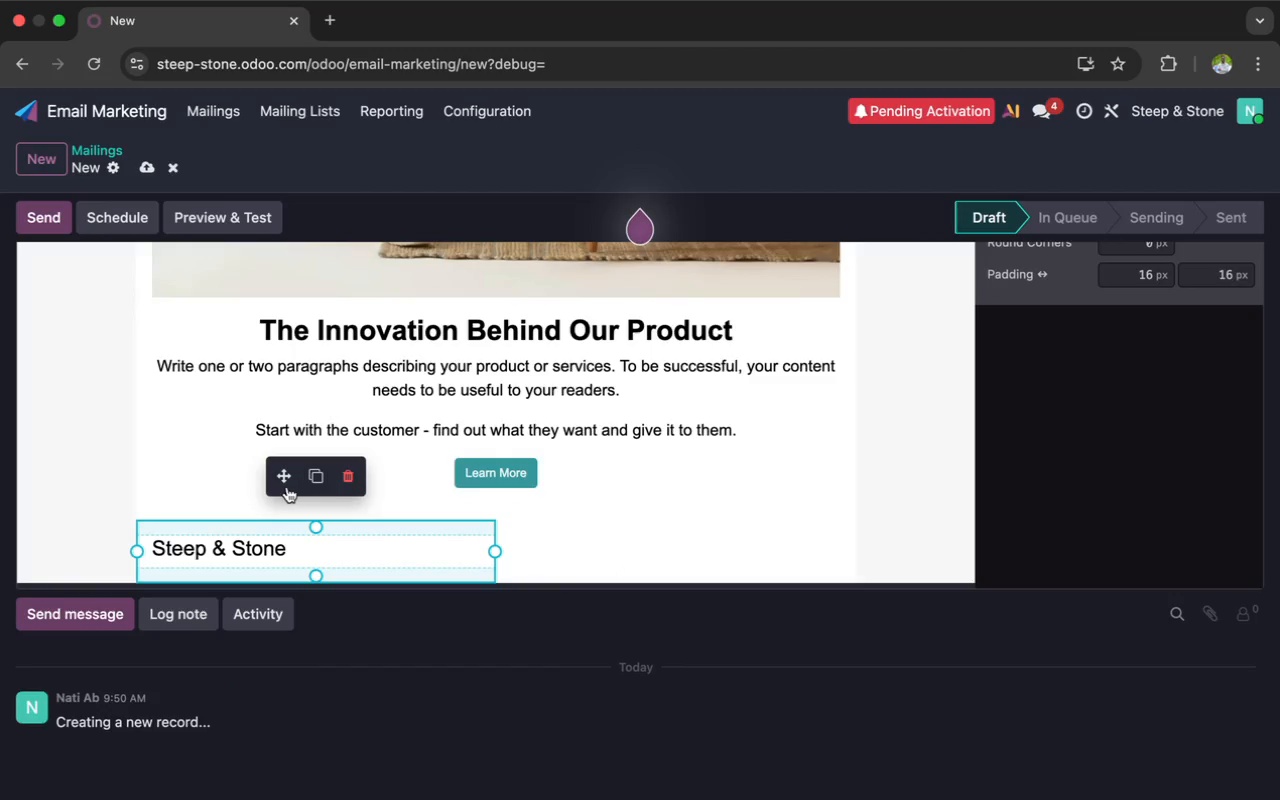 
left_click_drag(start_coordinate=[282, 480], to_coordinate=[235, 386])
 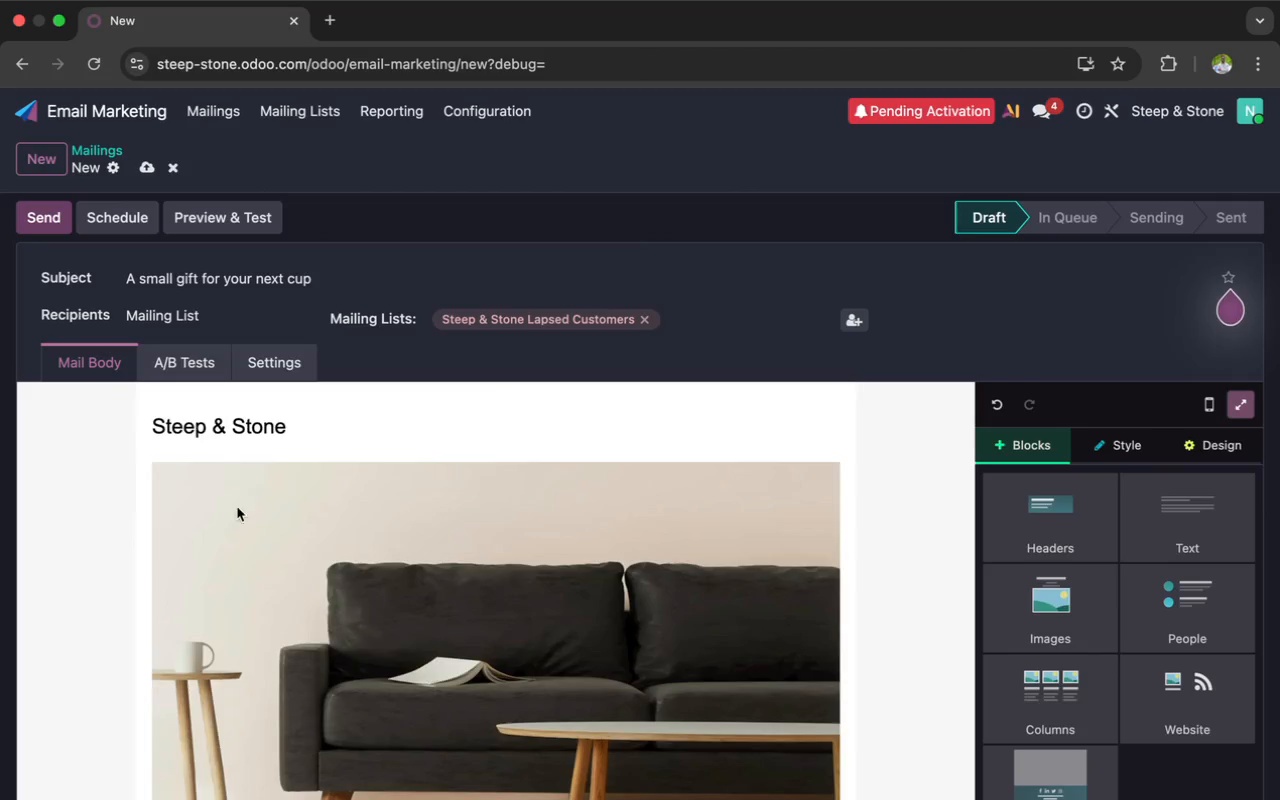 
left_click([237, 512])
 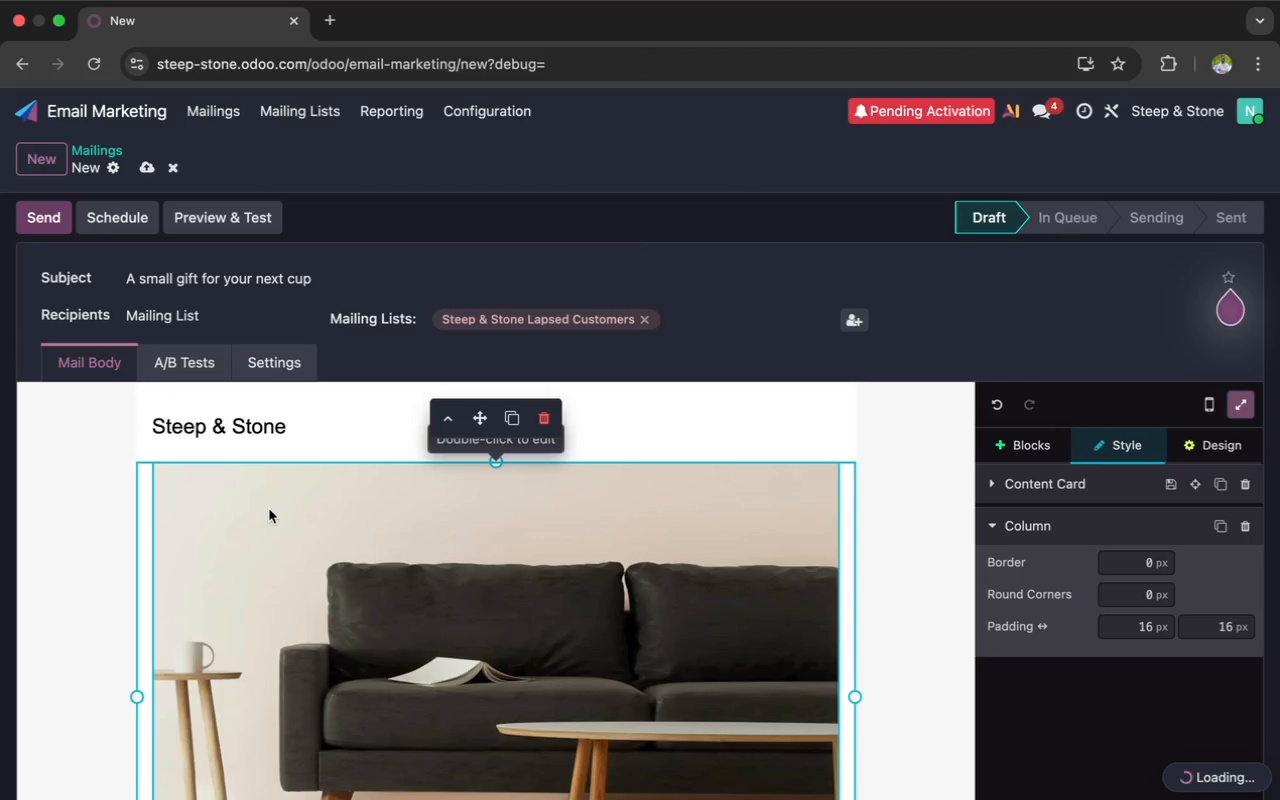 
scroll: coordinate [259, 482], scroll_direction: down, amount: 27.0
 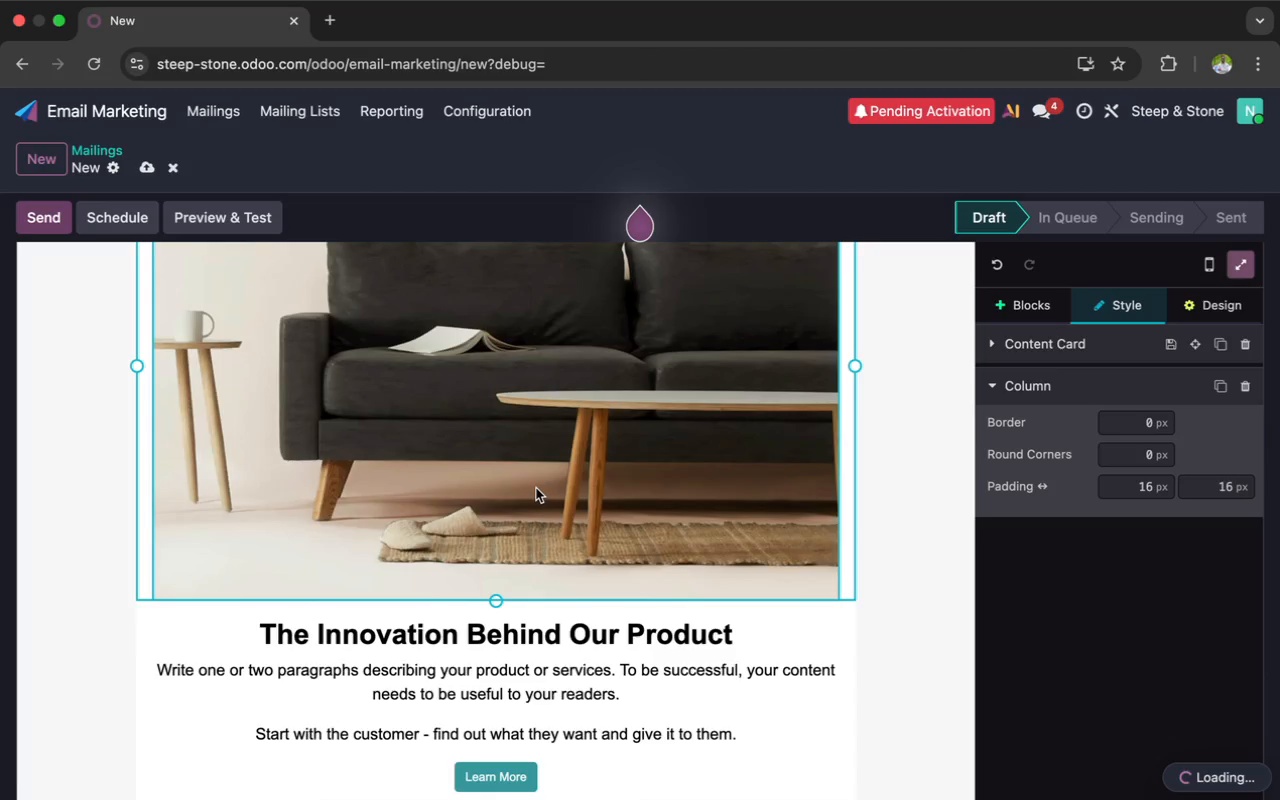 
wait(14.85)
 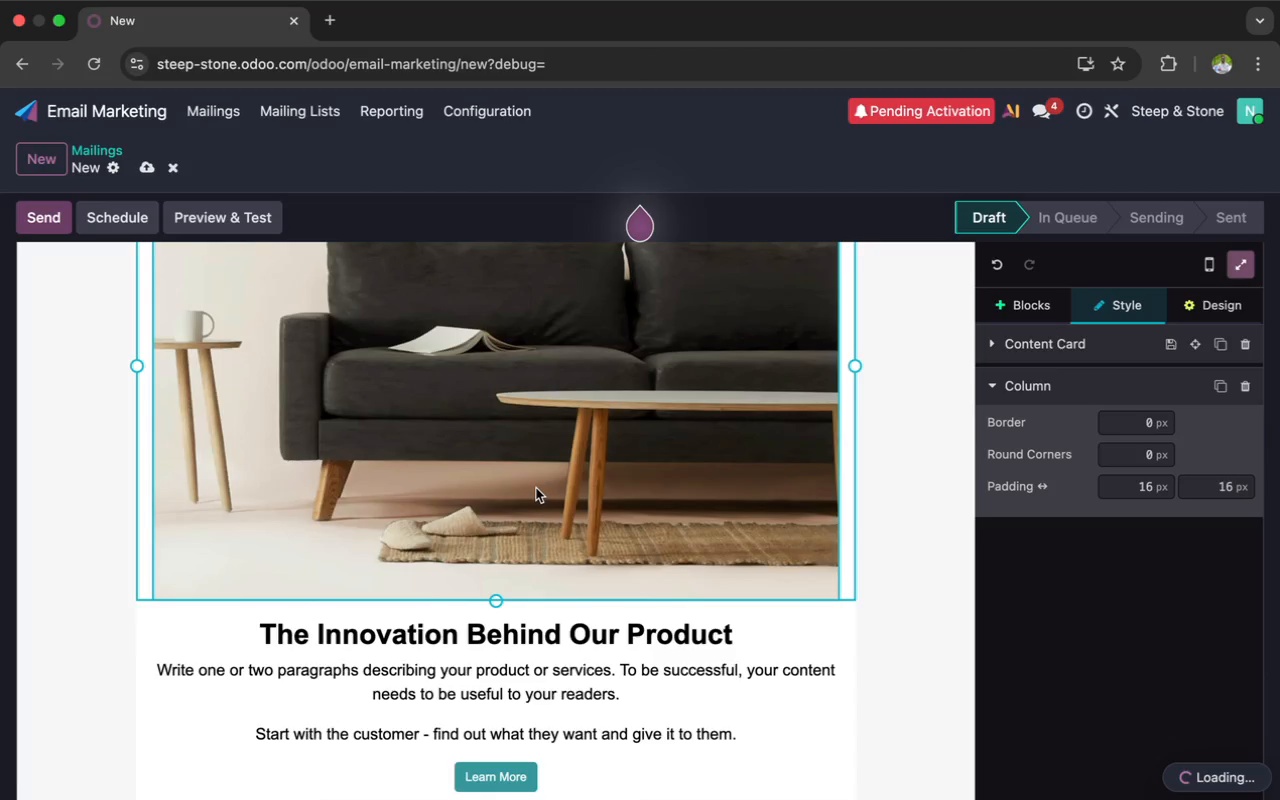 
left_click([761, 628])
 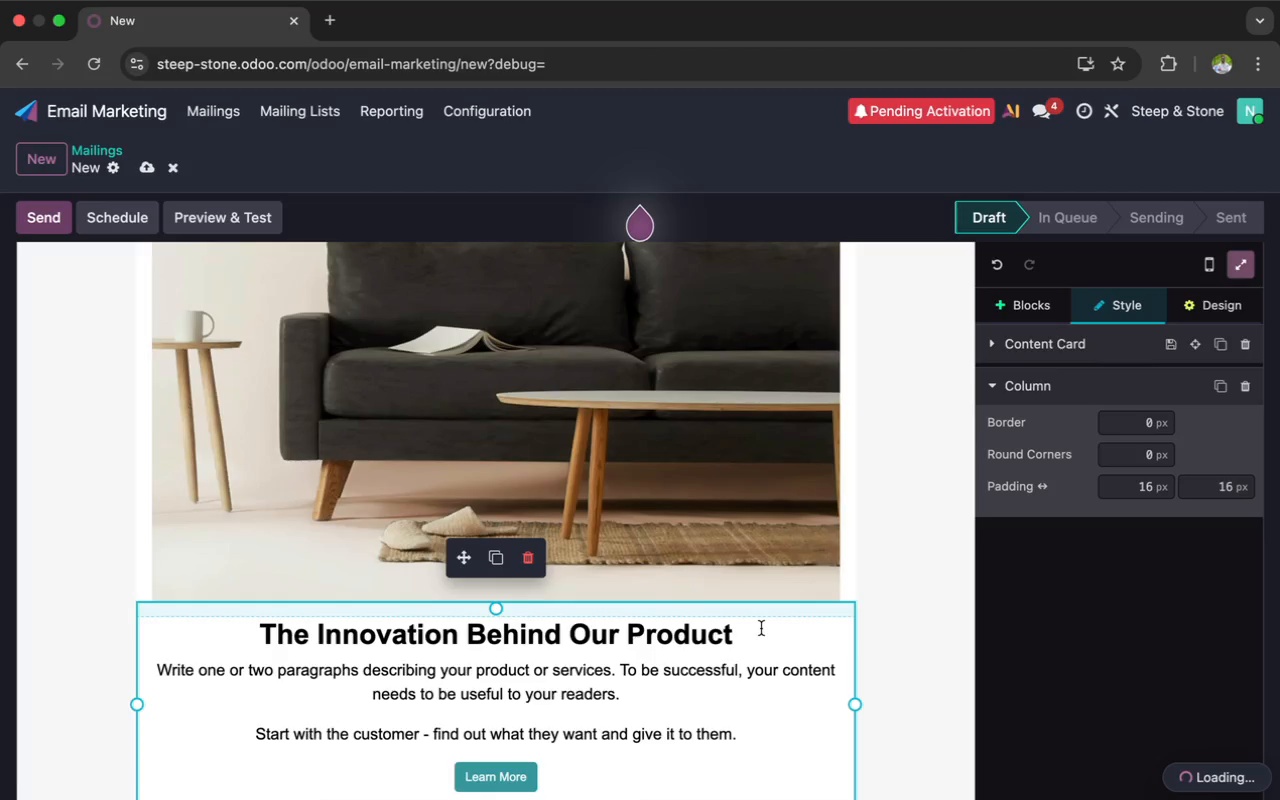 
wait(5.43)
 